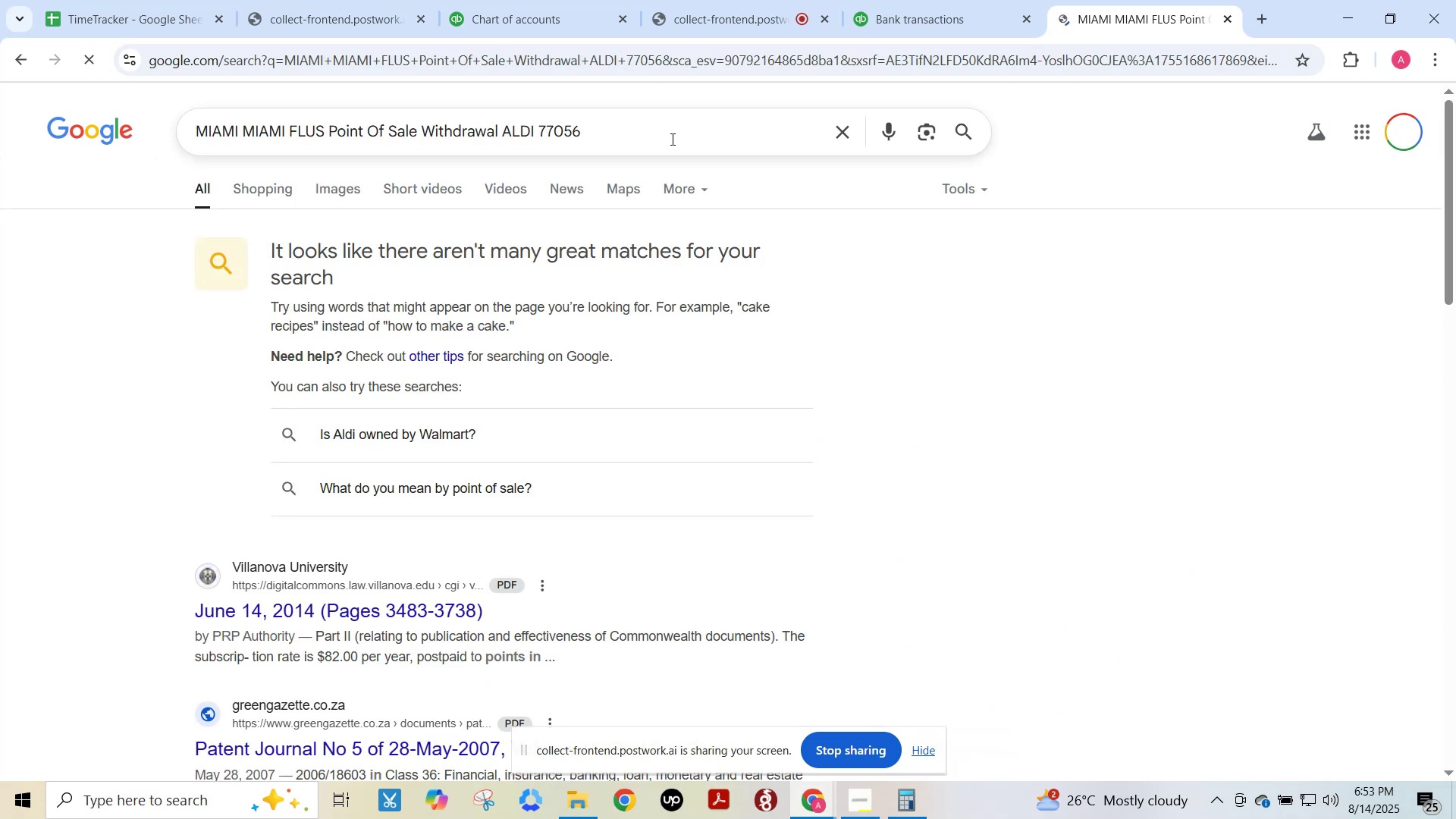 
scroll: coordinate [663, 535], scroll_direction: down, amount: 3.0
 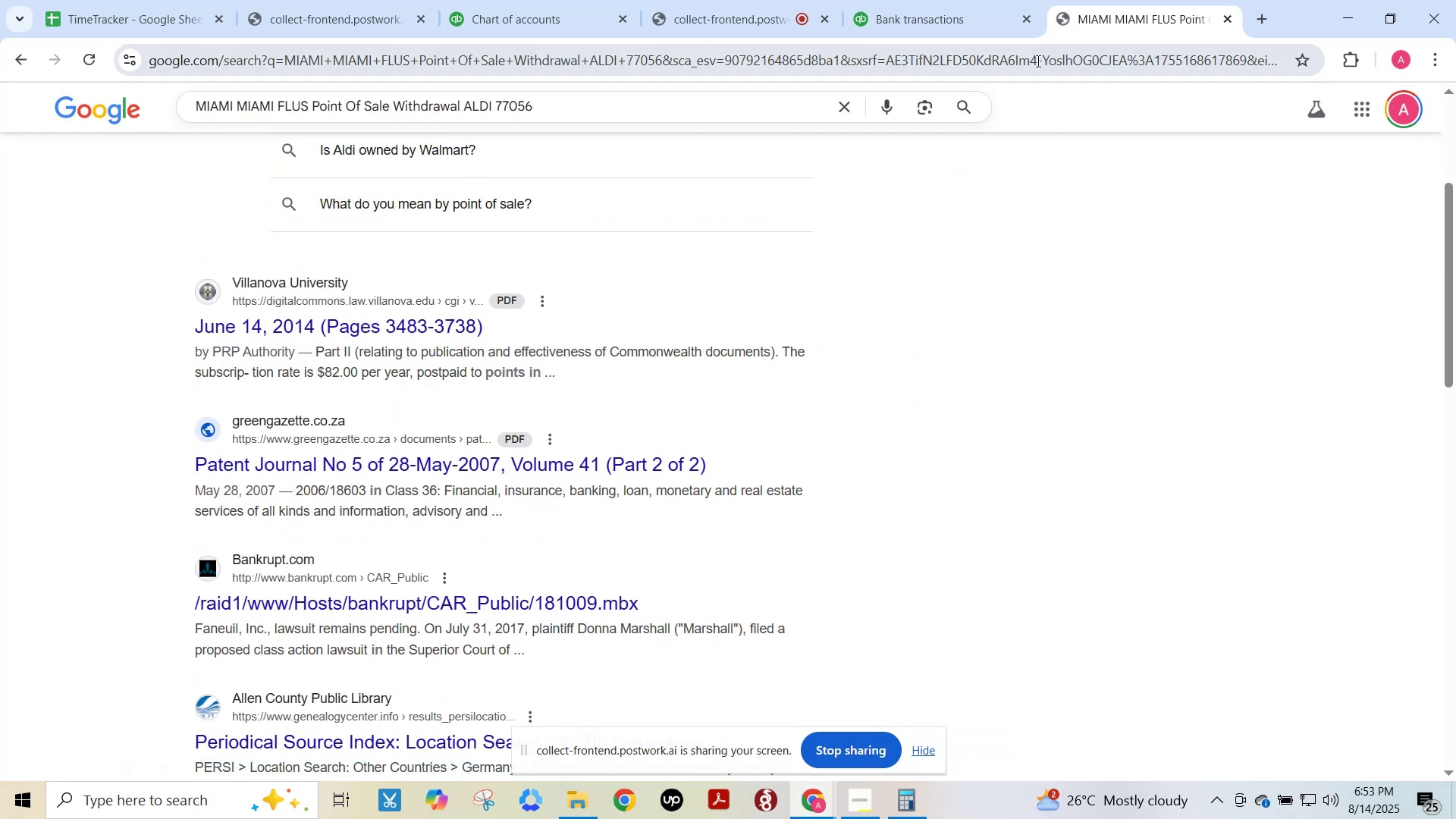 
left_click([967, 0])
 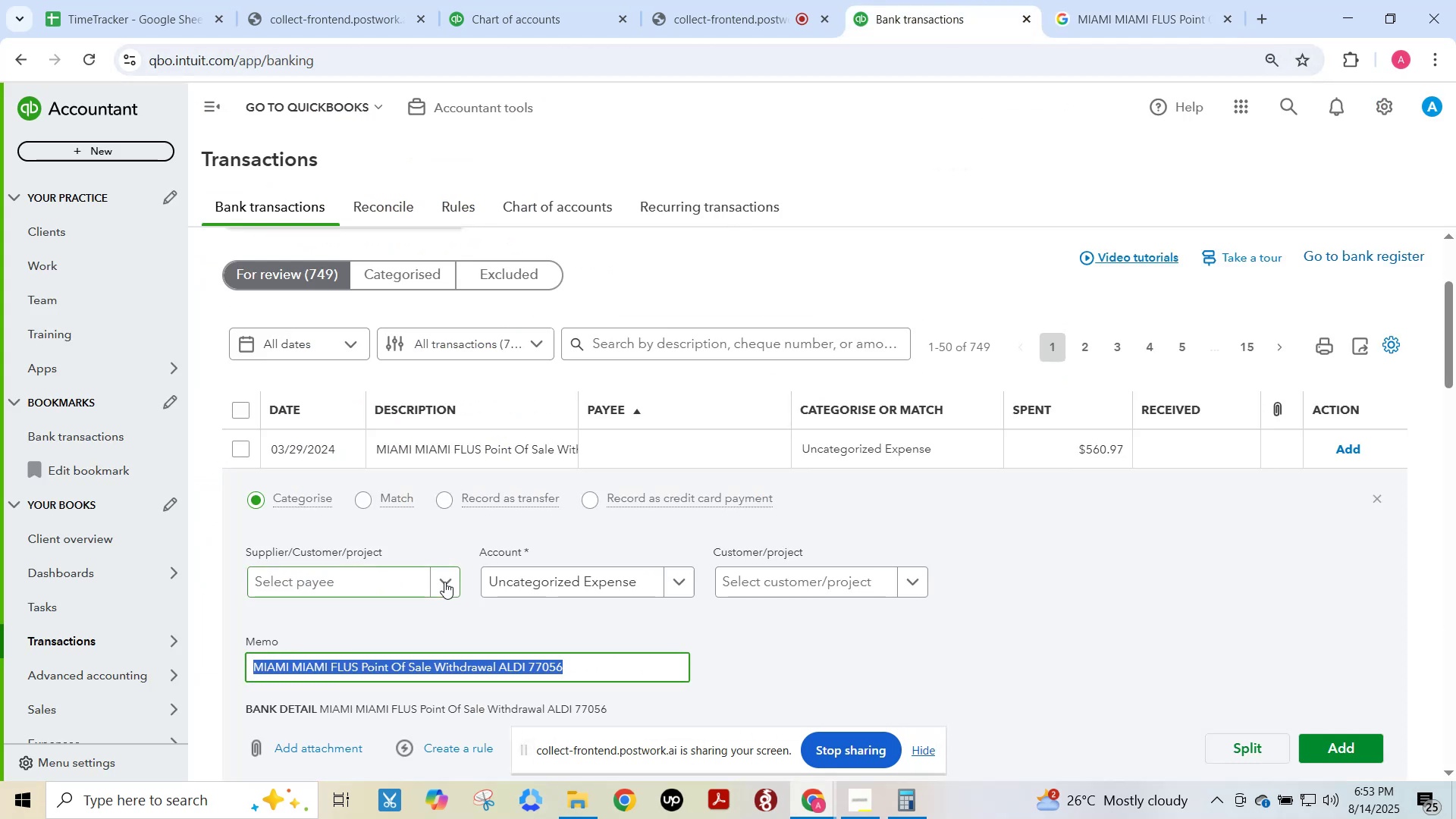 
left_click([444, 582])
 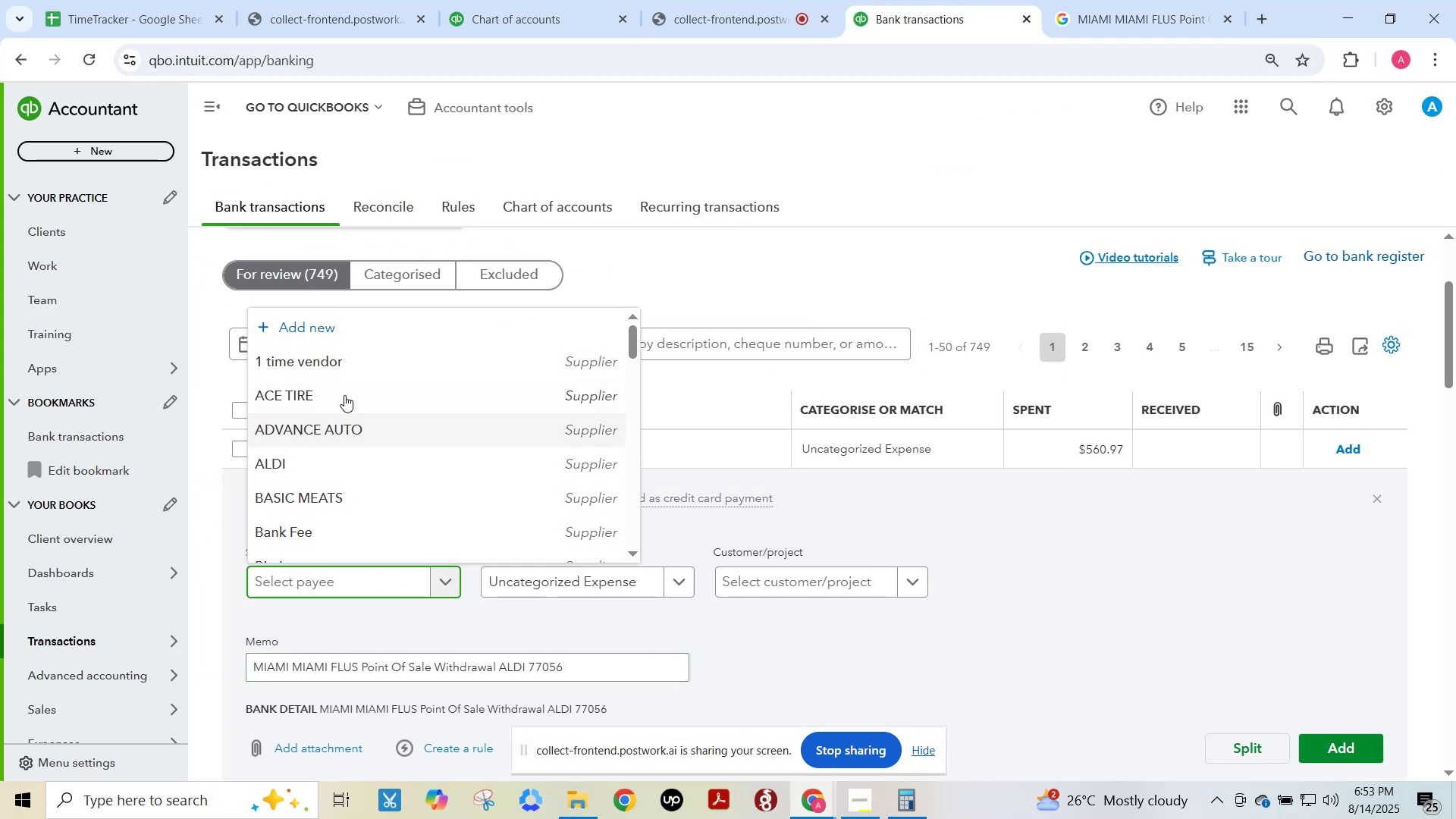 
left_click([331, 356])
 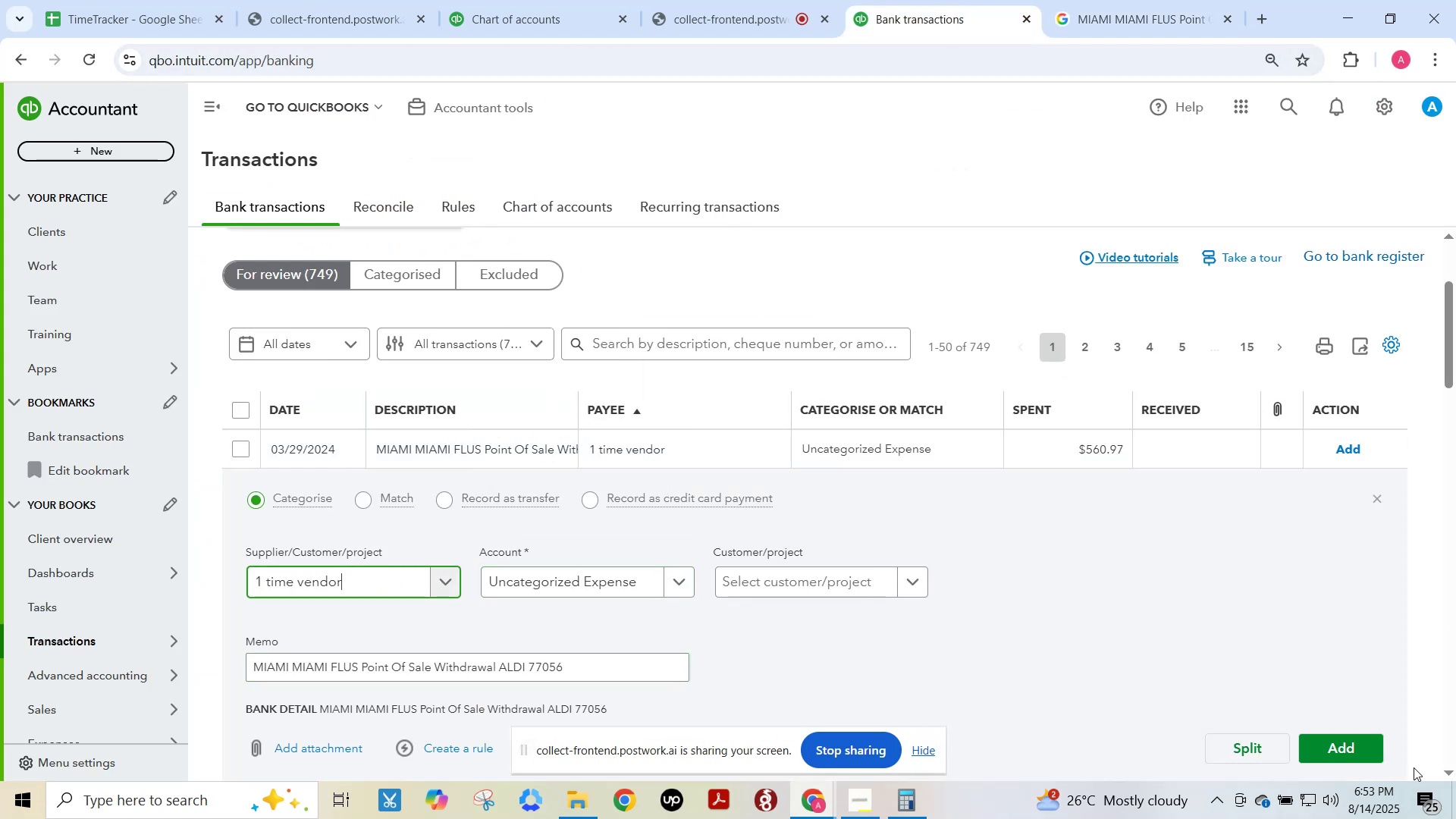 
left_click([1335, 754])
 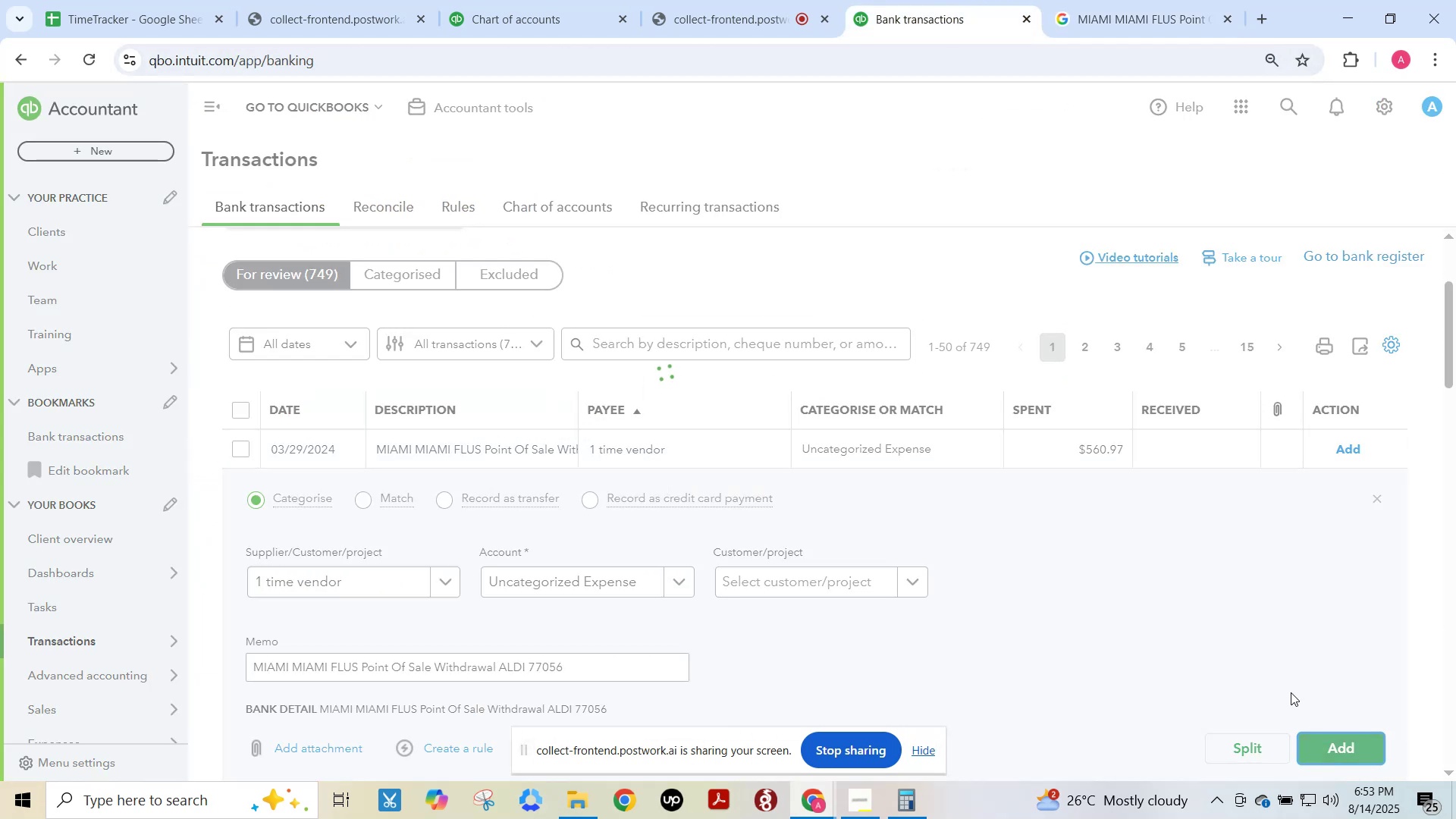 
scroll: coordinate [1262, 575], scroll_direction: up, amount: 6.0
 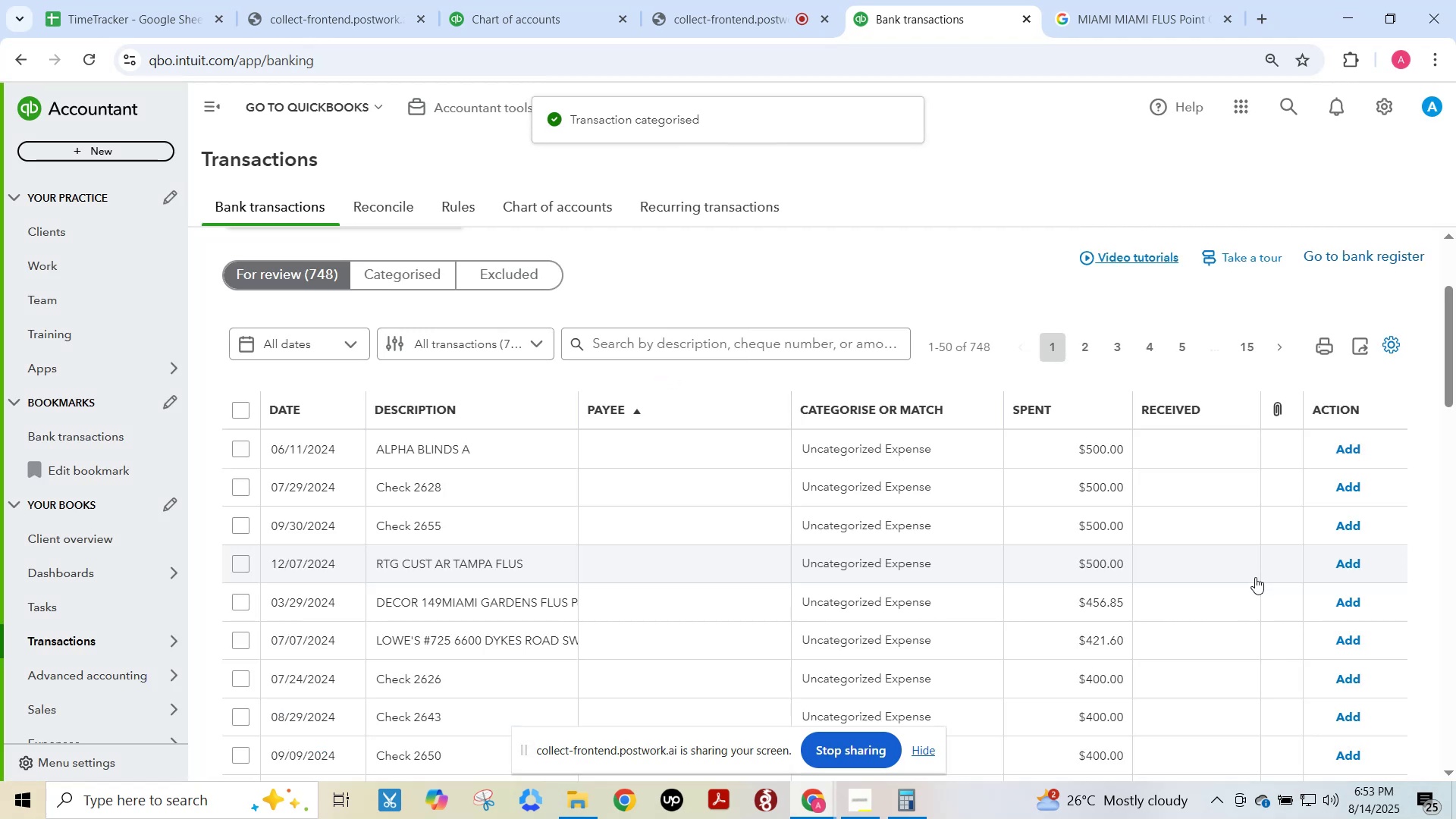 
left_click_drag(start_coordinate=[498, 450], to_coordinate=[378, 452])
 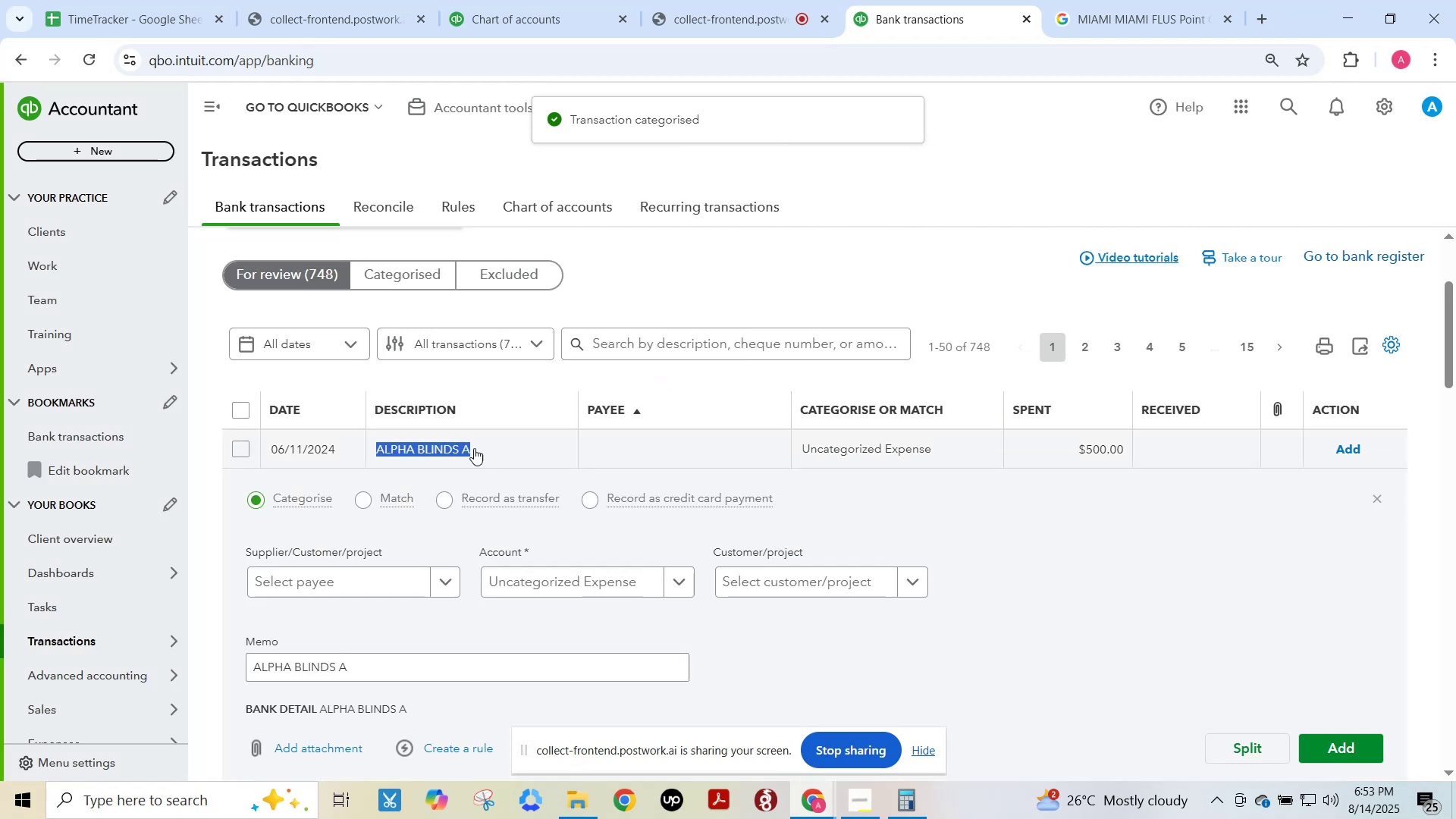 
key(Control+C)
 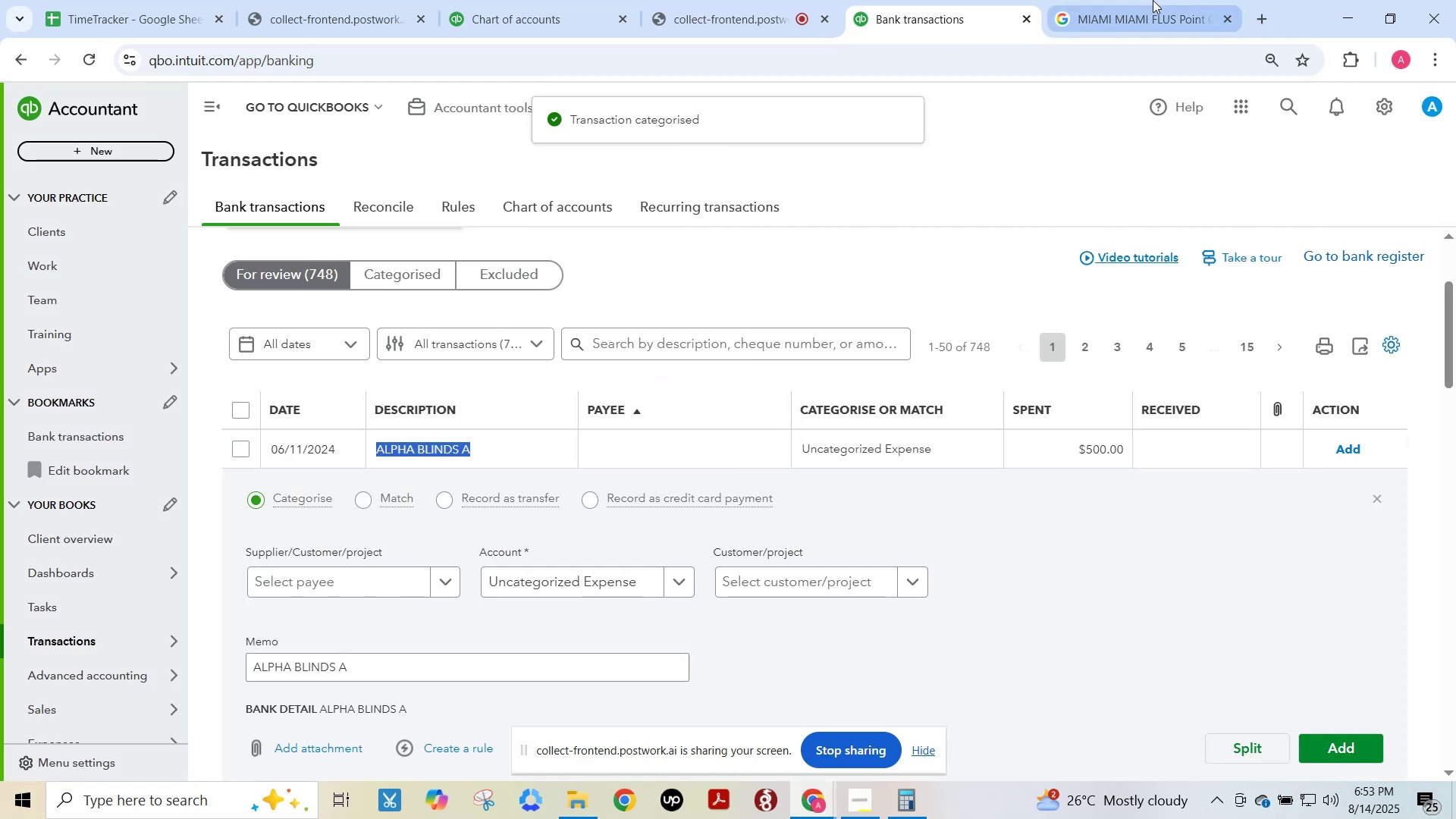 
left_click([1153, 0])
 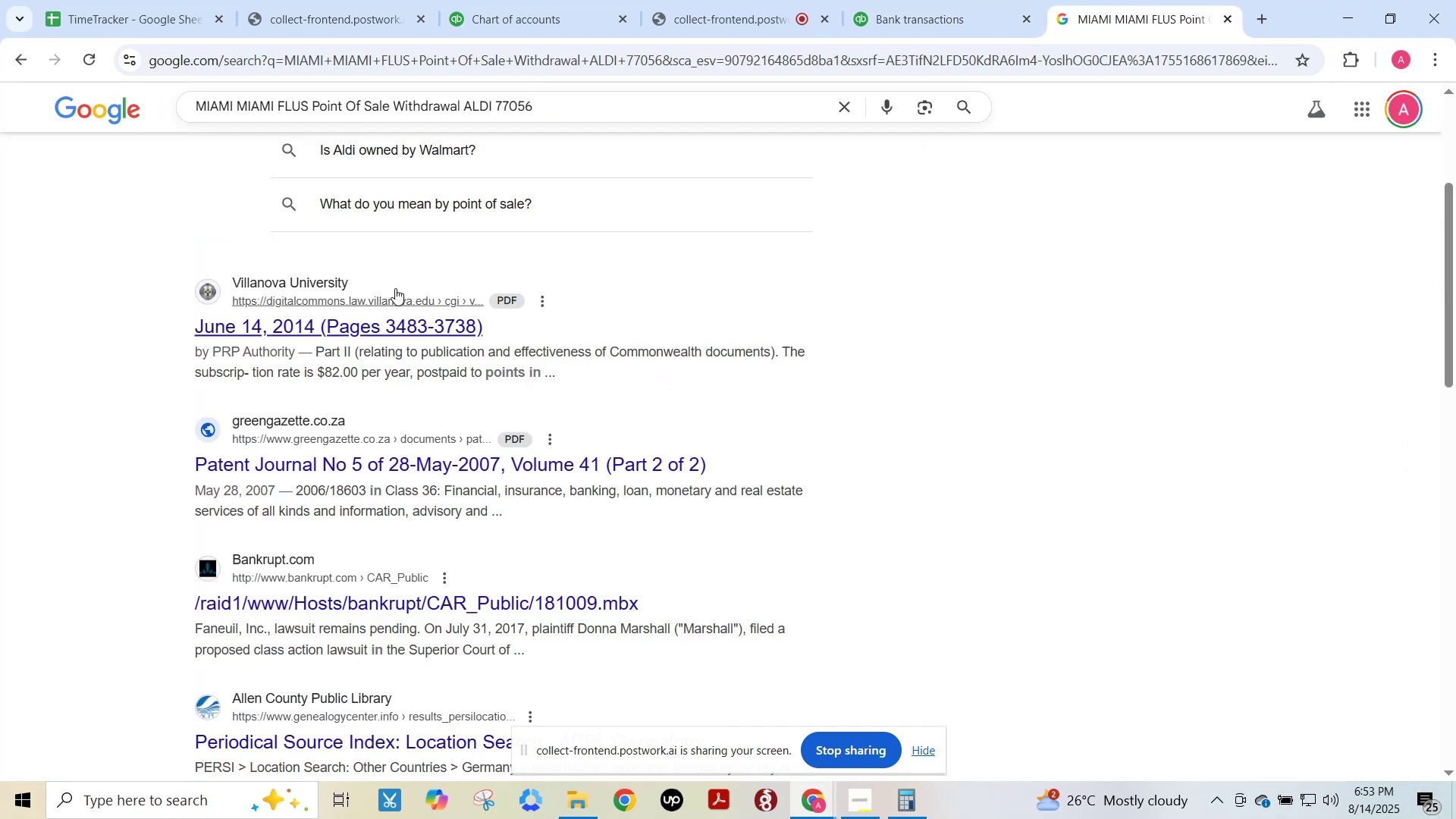 
scroll: coordinate [617, 444], scroll_direction: up, amount: 5.0
 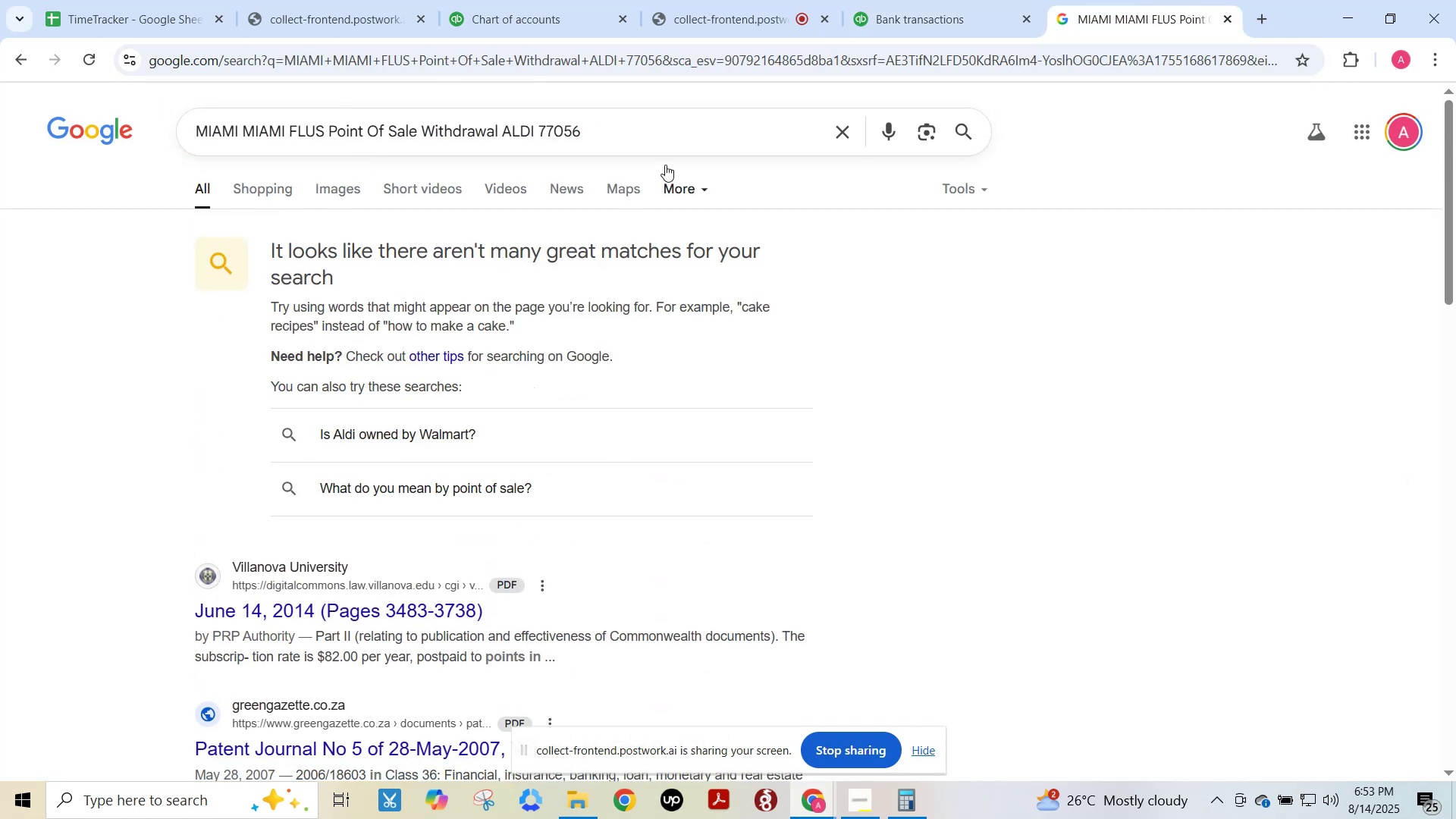 
left_click([653, 139])
 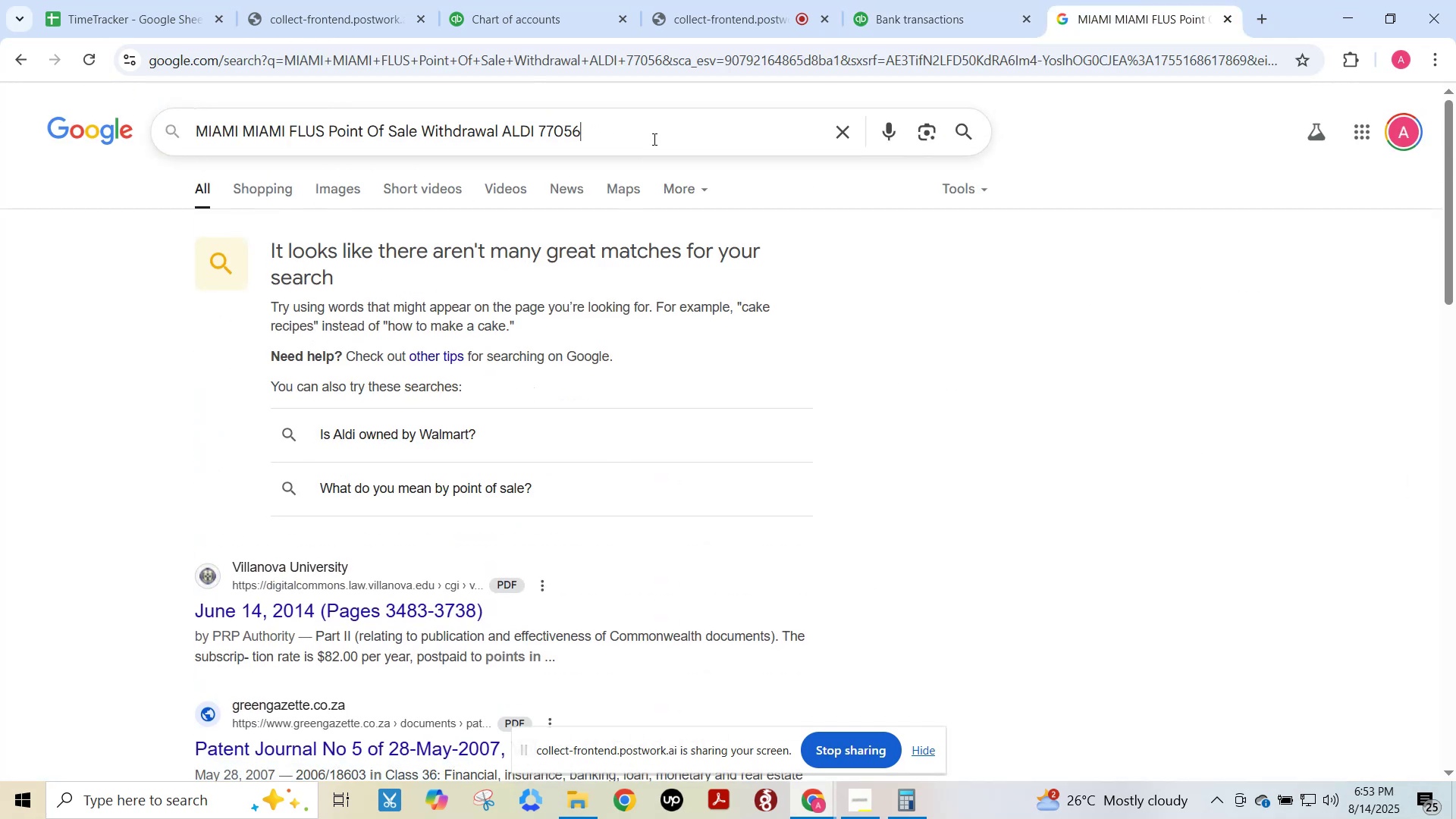 
key(Control+ControlLeft)
 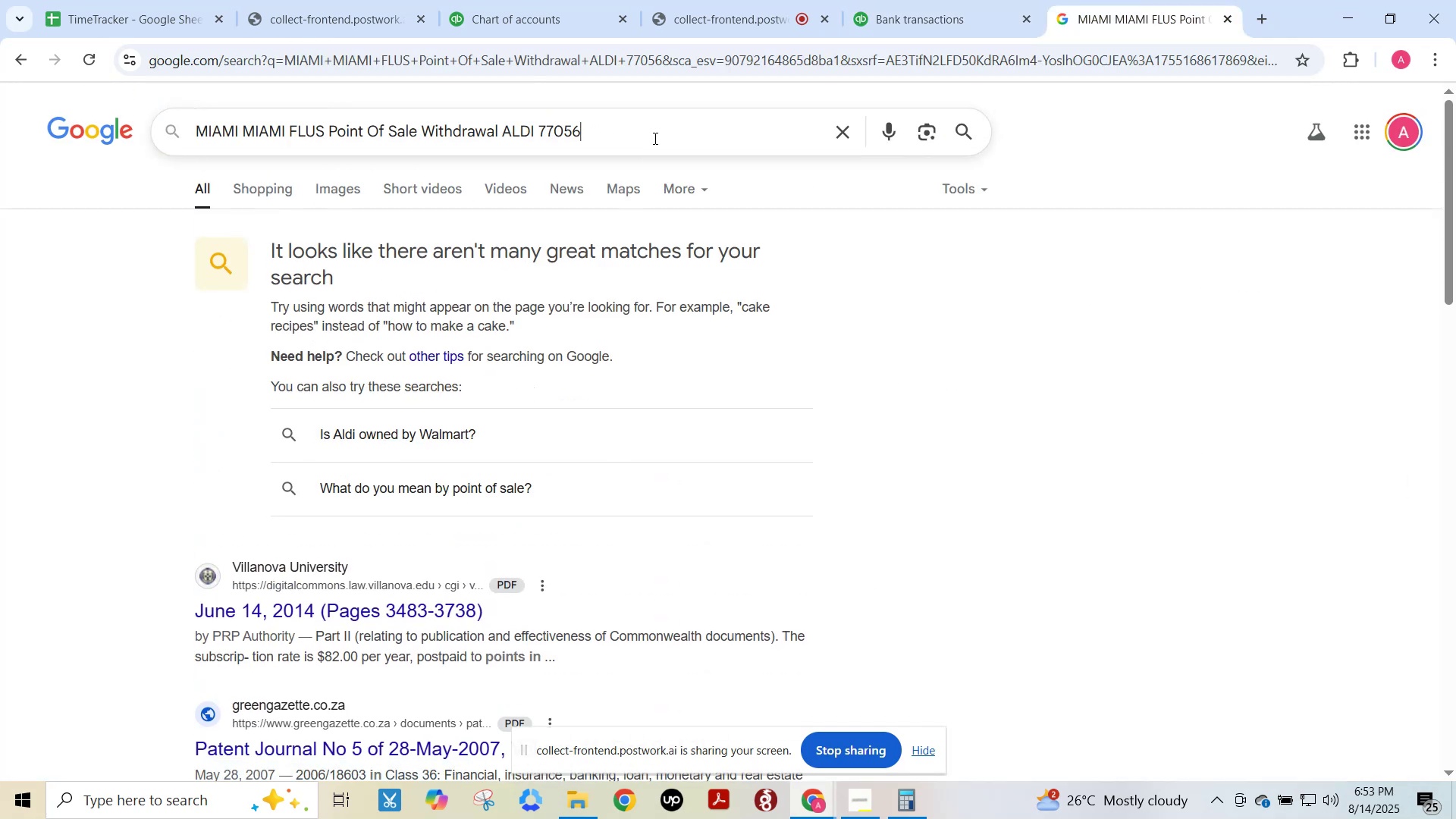 
key(Control+A)
 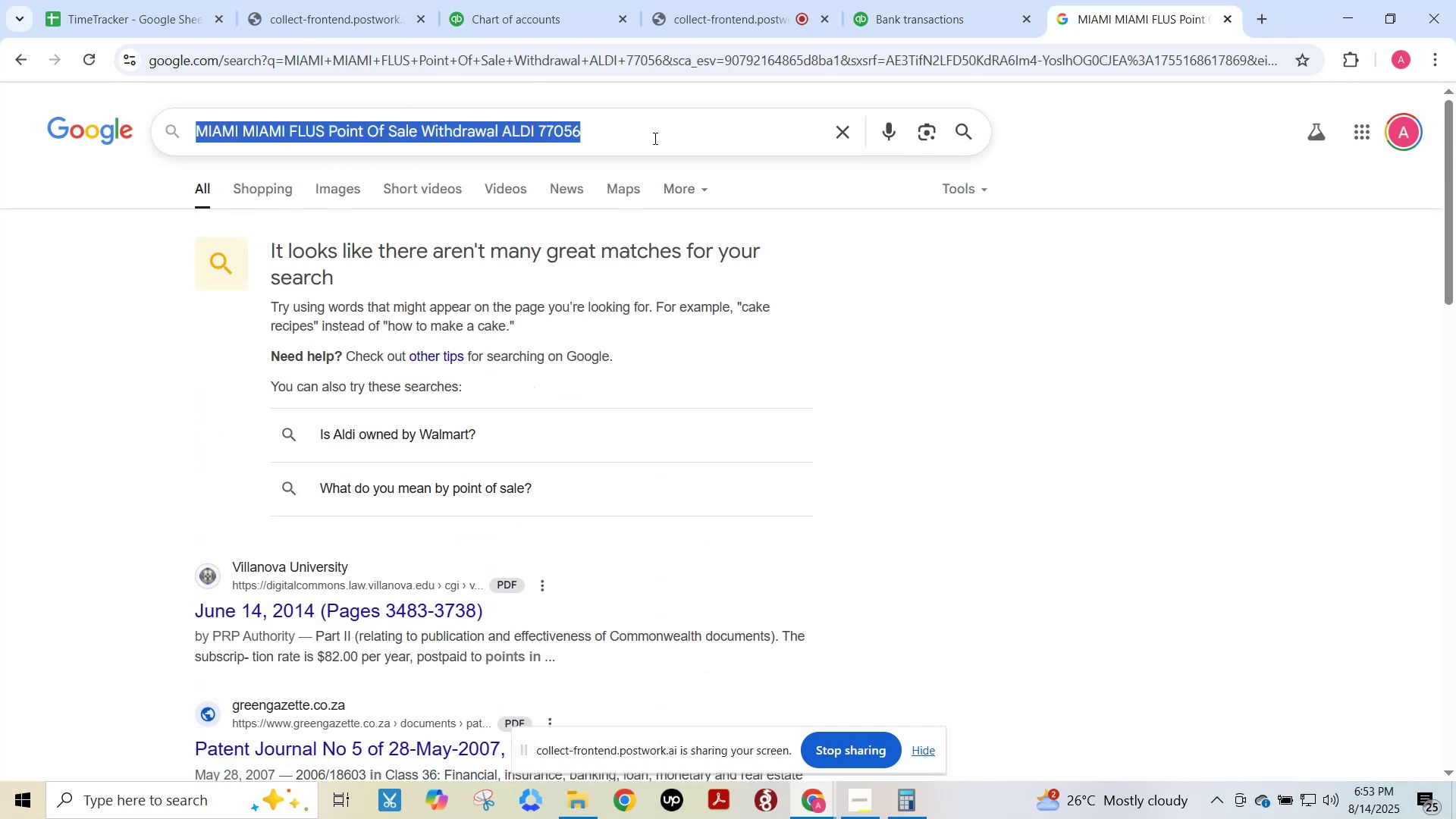 
key(Control+ControlLeft)
 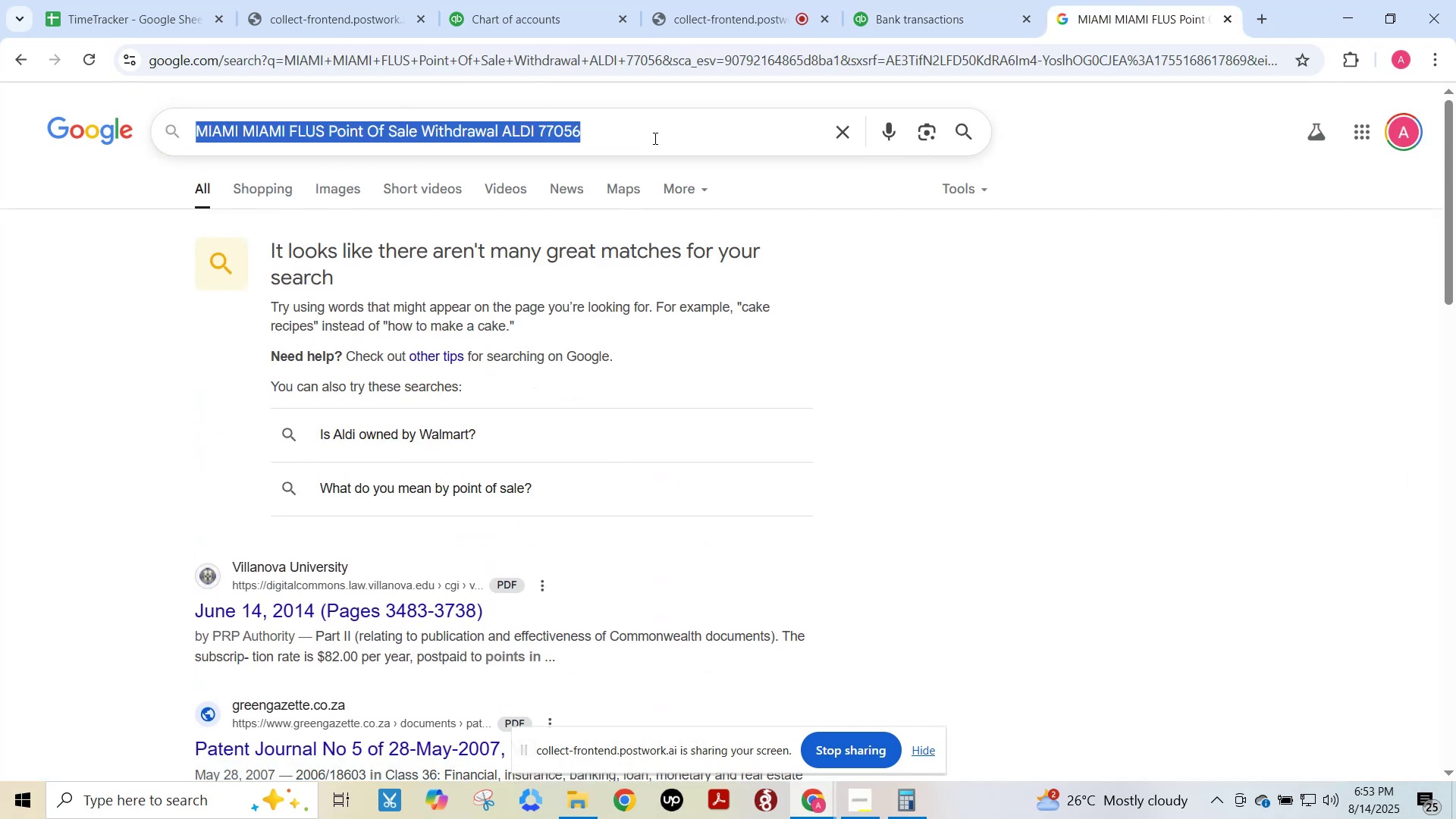 
key(Control+V)
 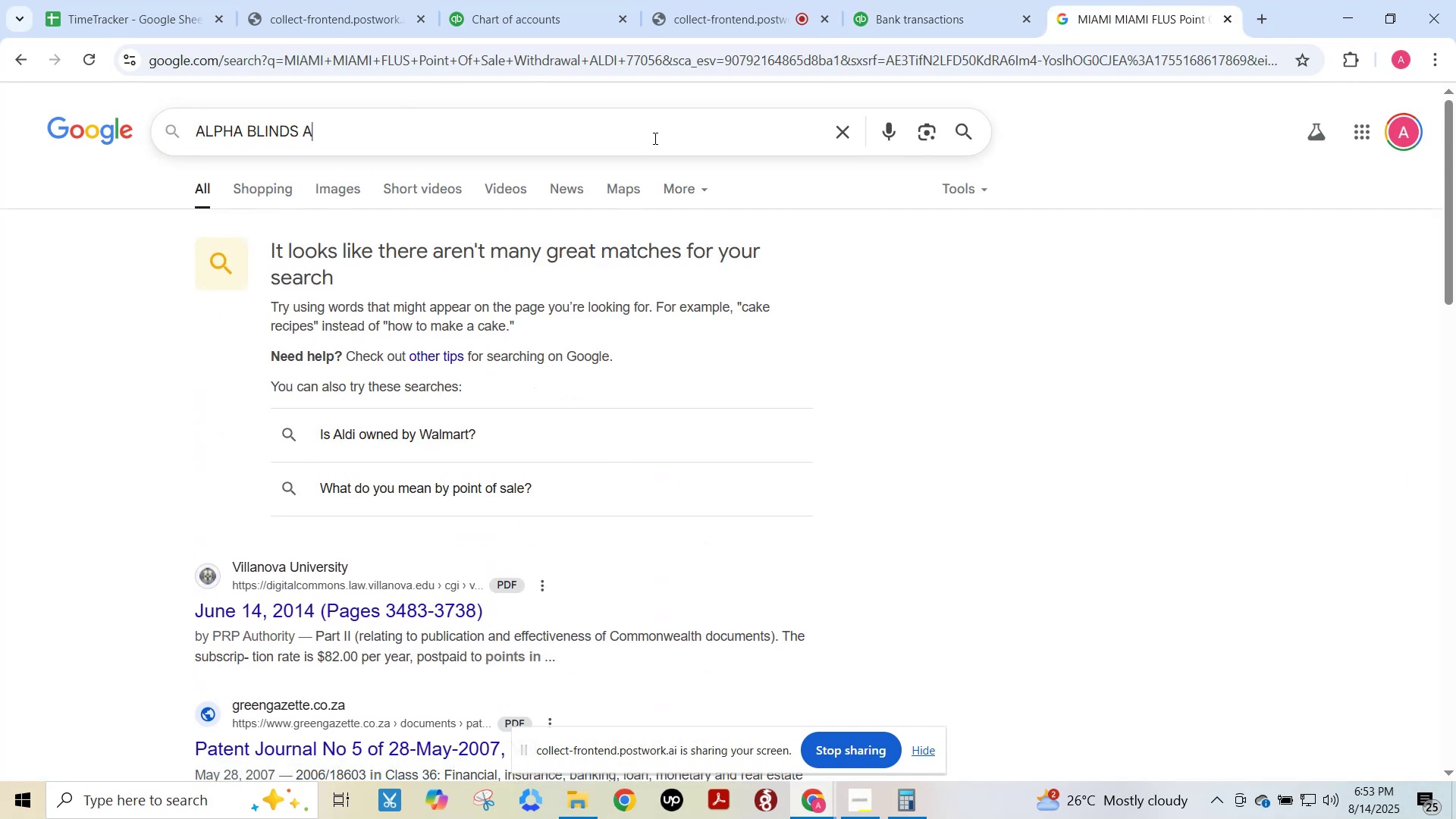 
key(NumpadEnter)
 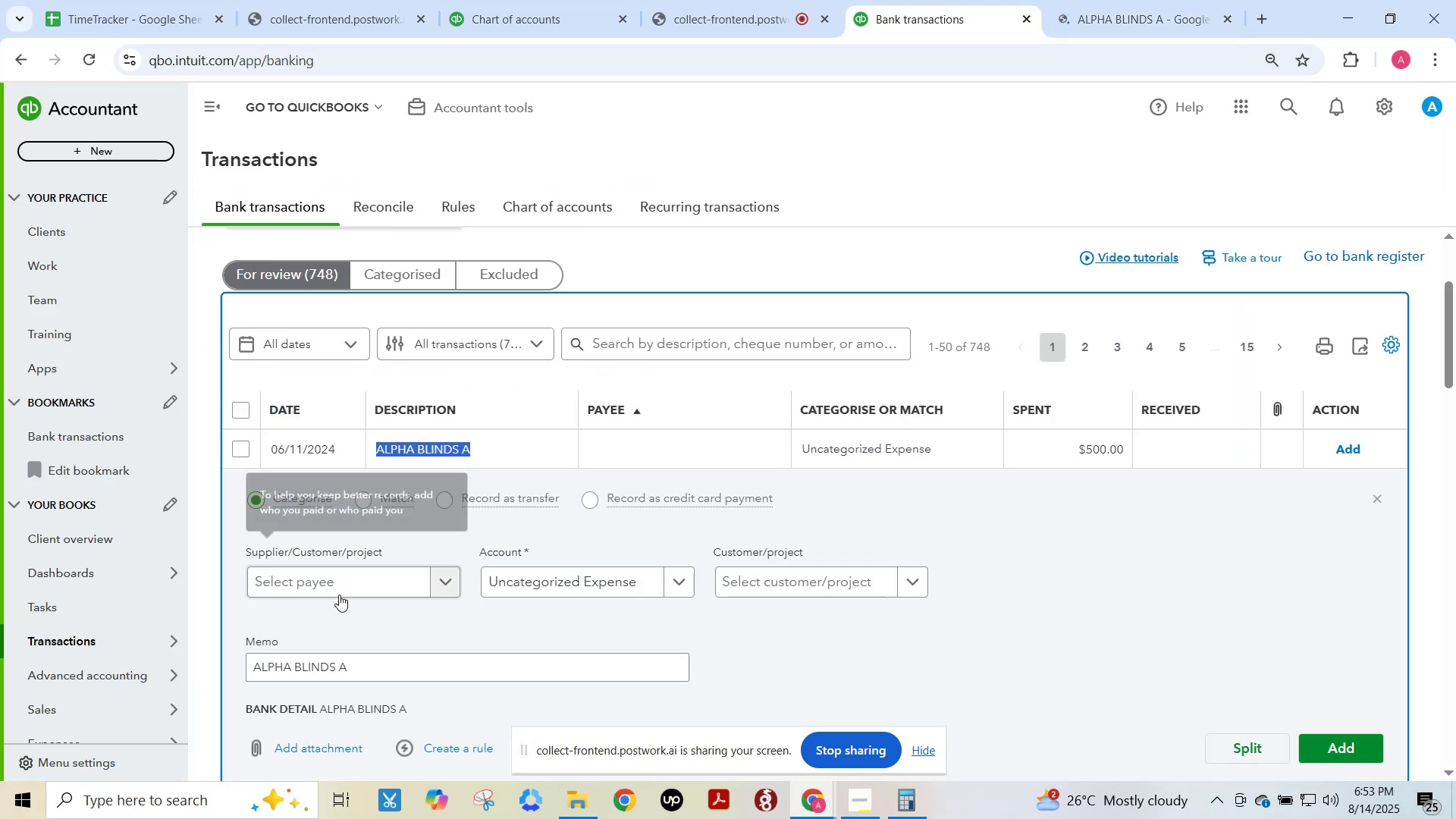 
wait(7.22)
 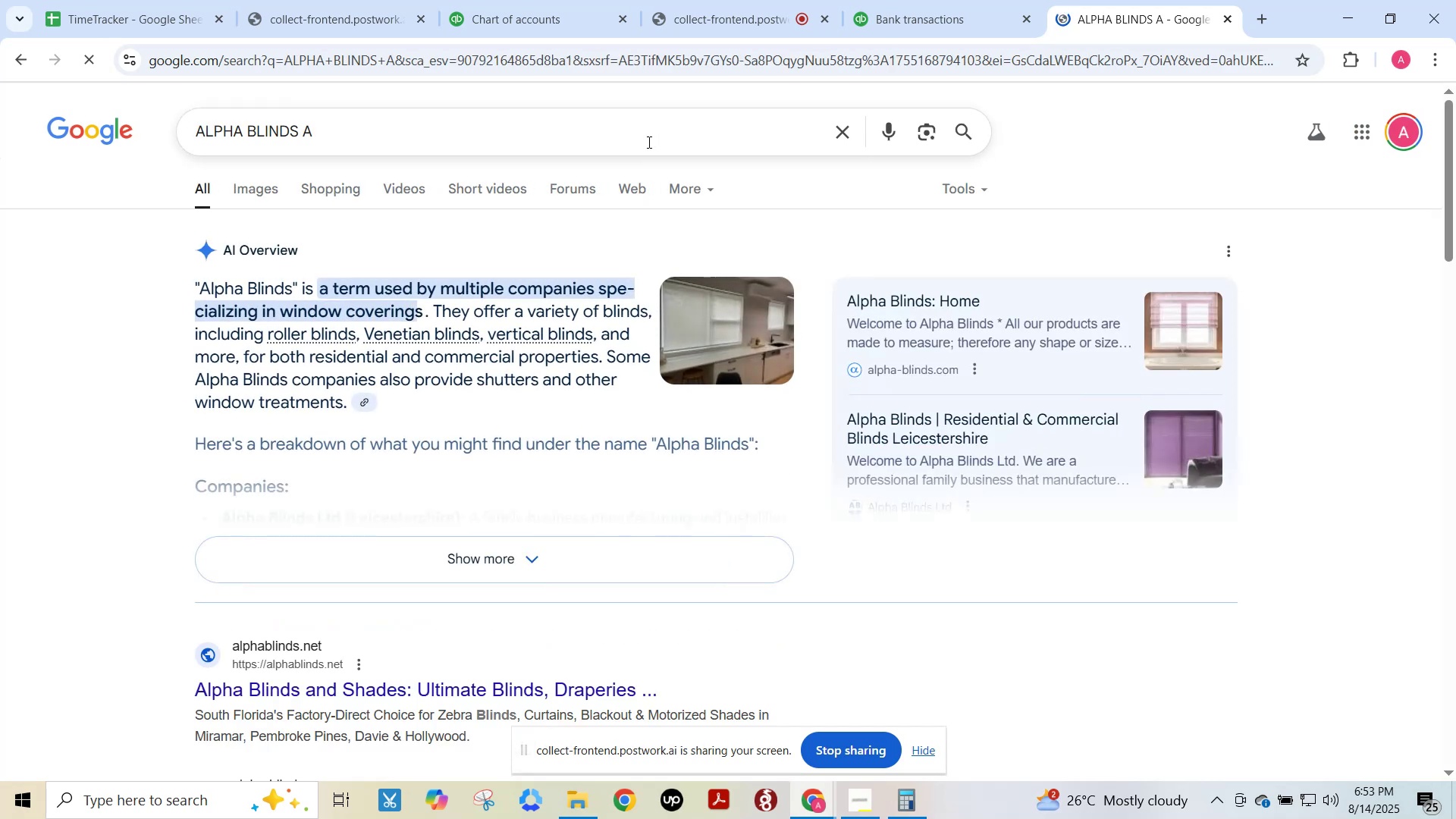 
left_click([325, 579])
 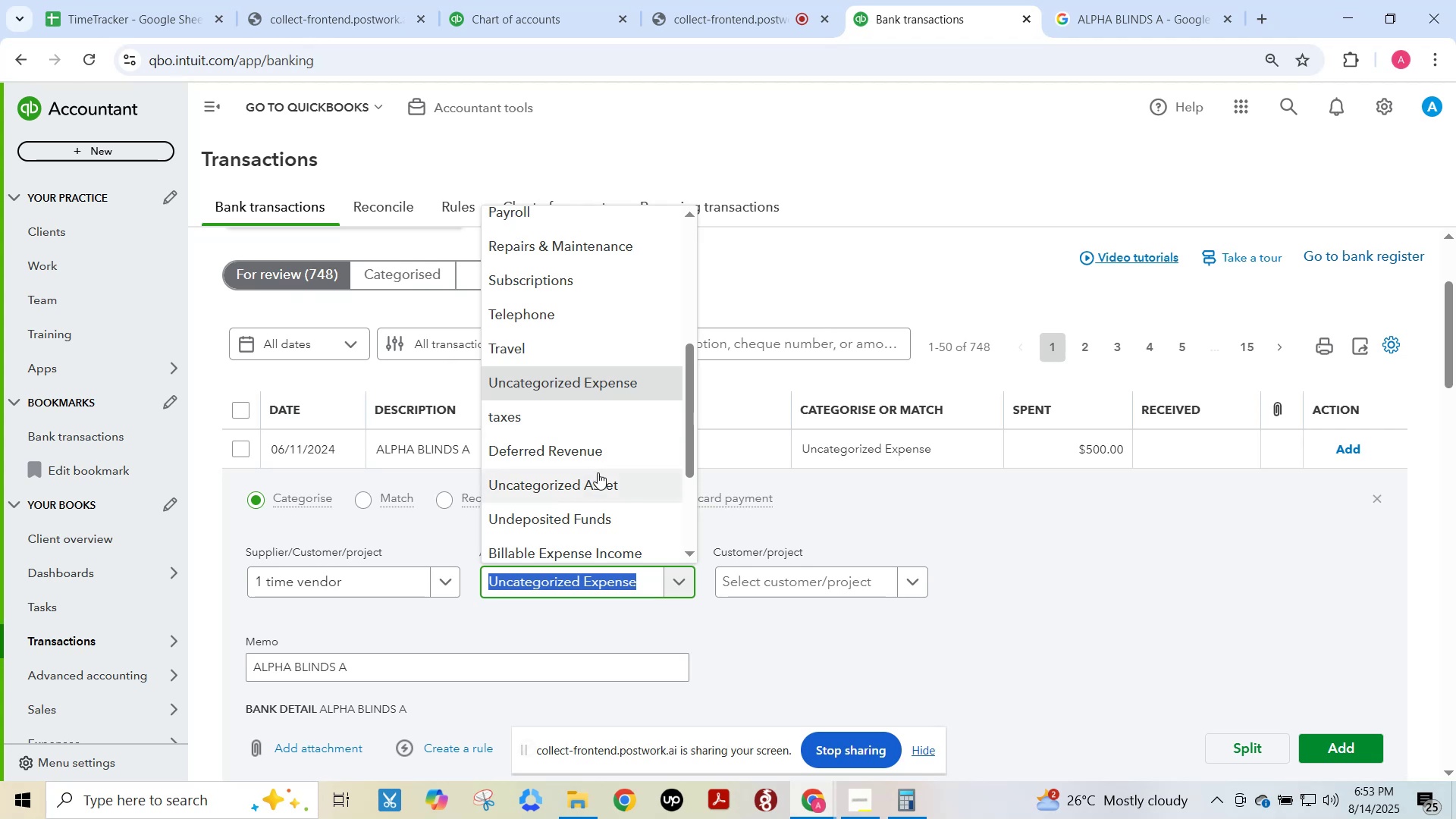 
type(home)
 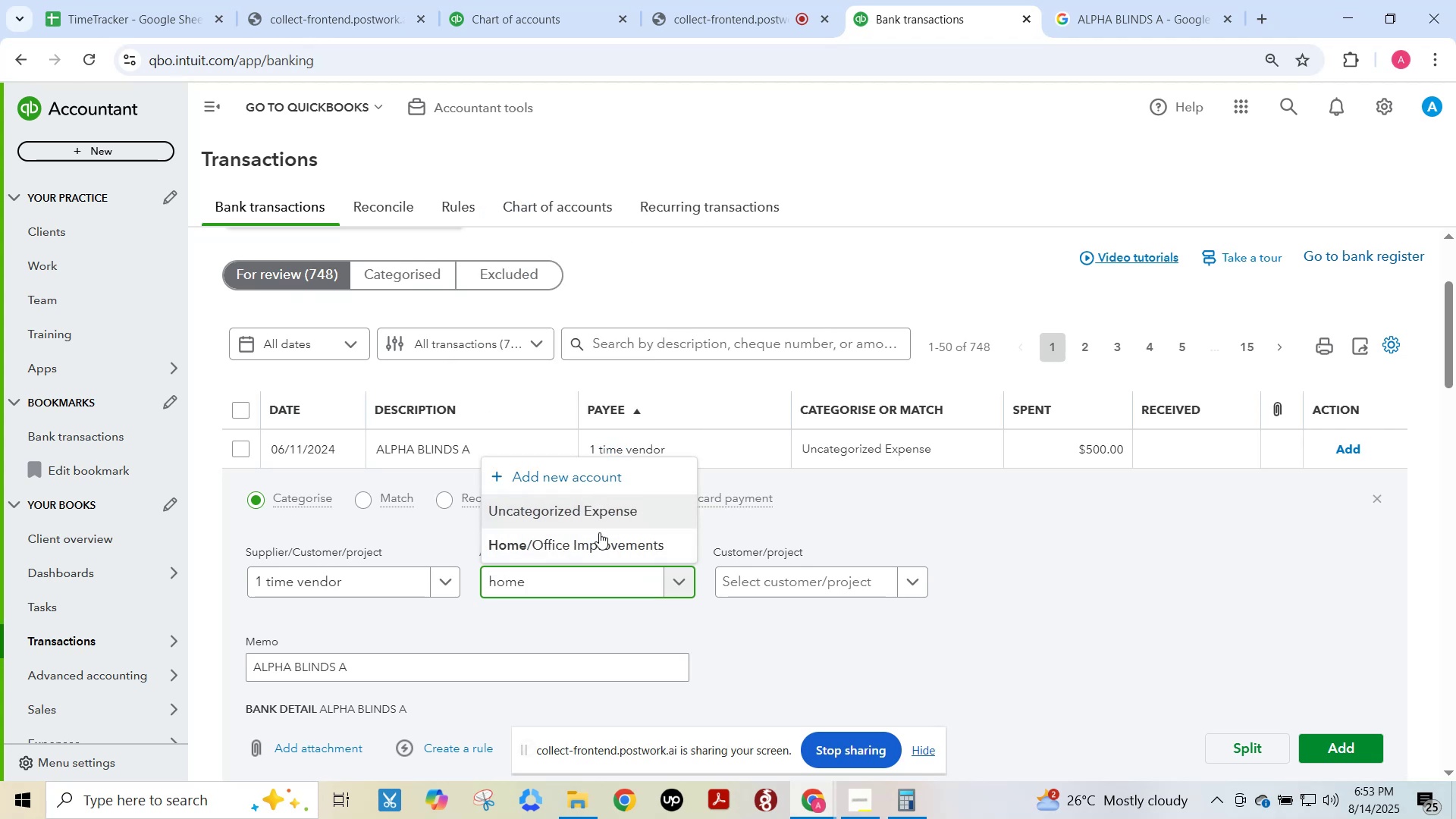 
left_click([602, 543])
 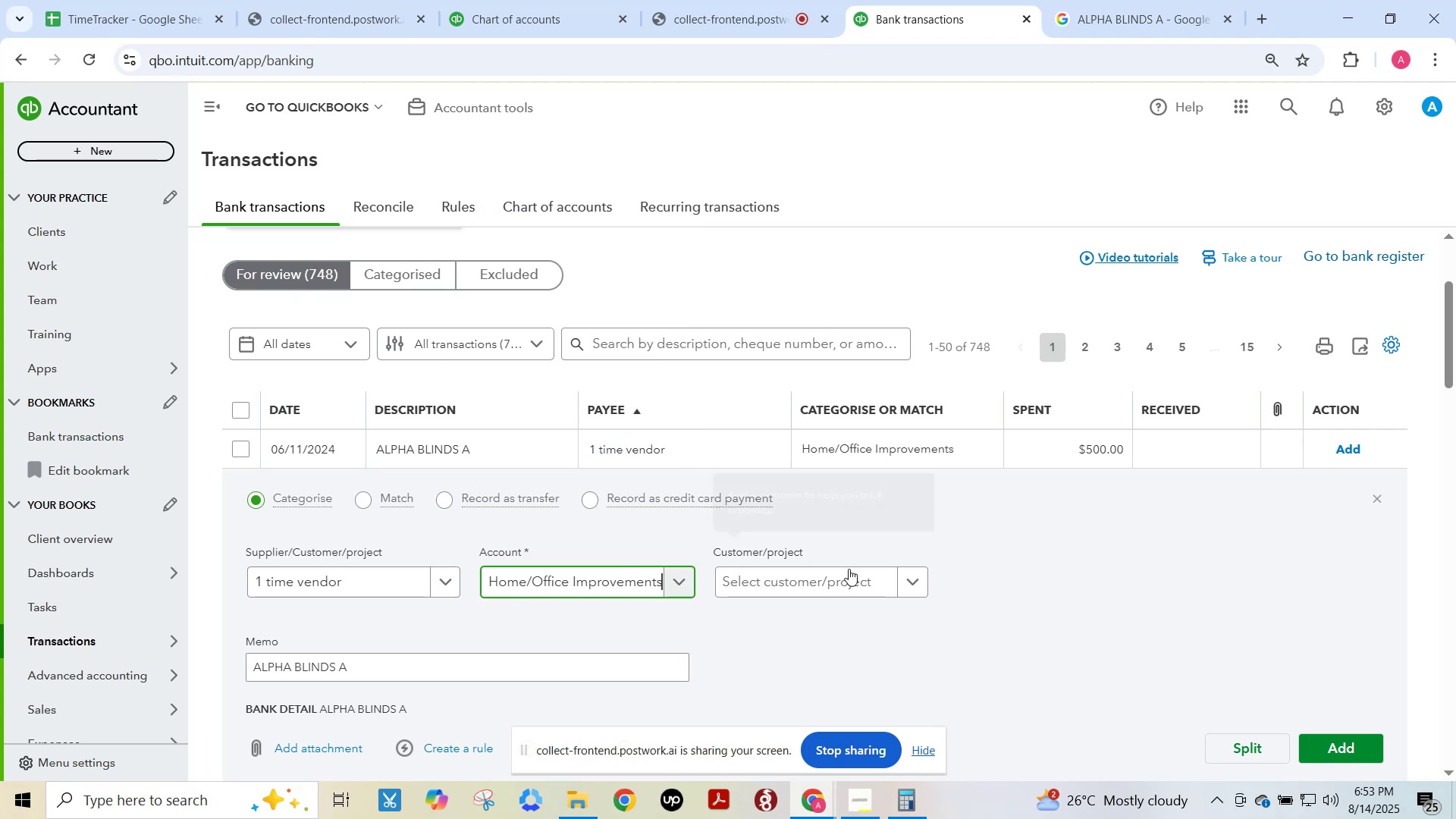 
scroll: coordinate [908, 589], scroll_direction: down, amount: 2.0
 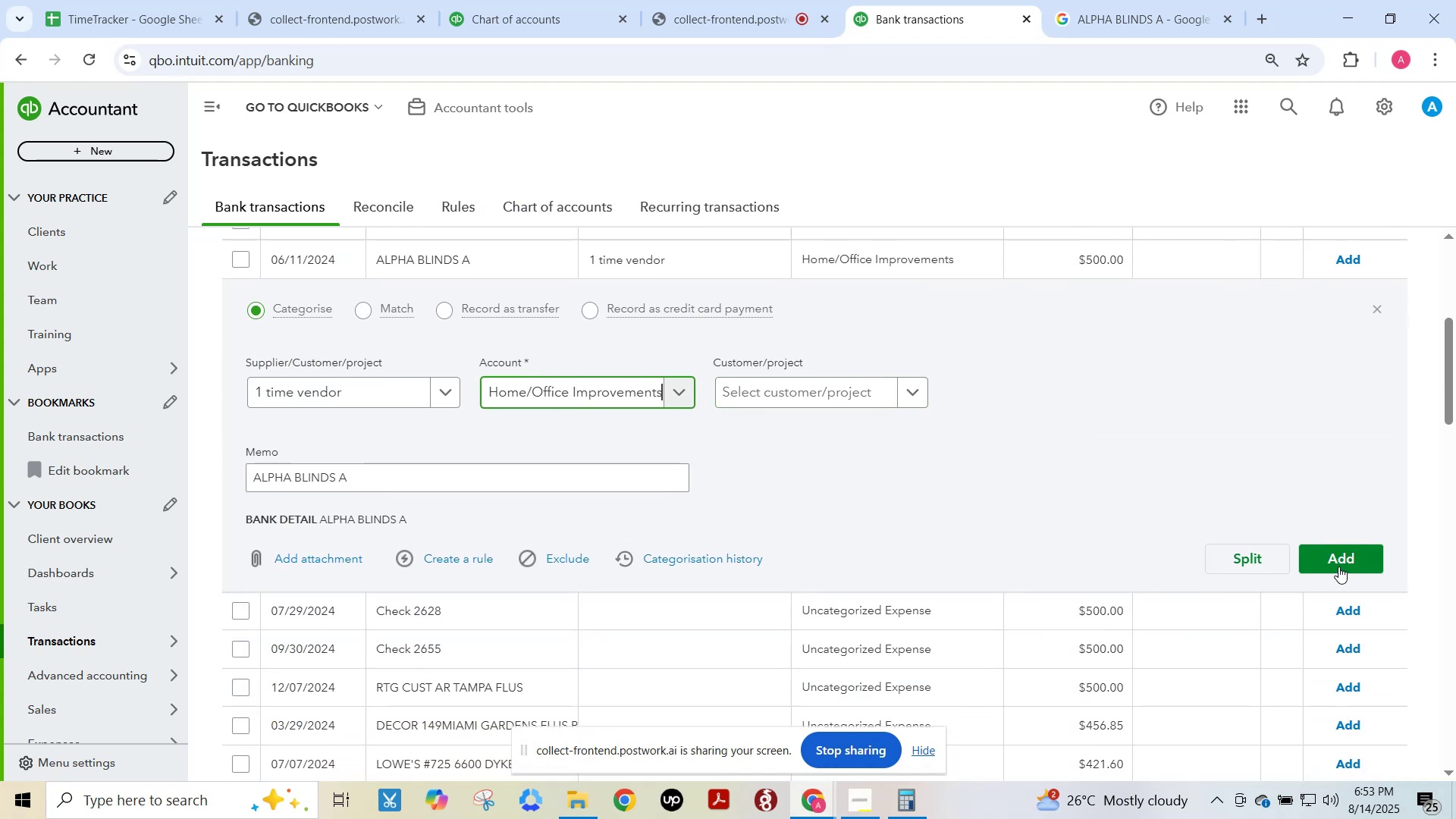 
left_click([1338, 566])
 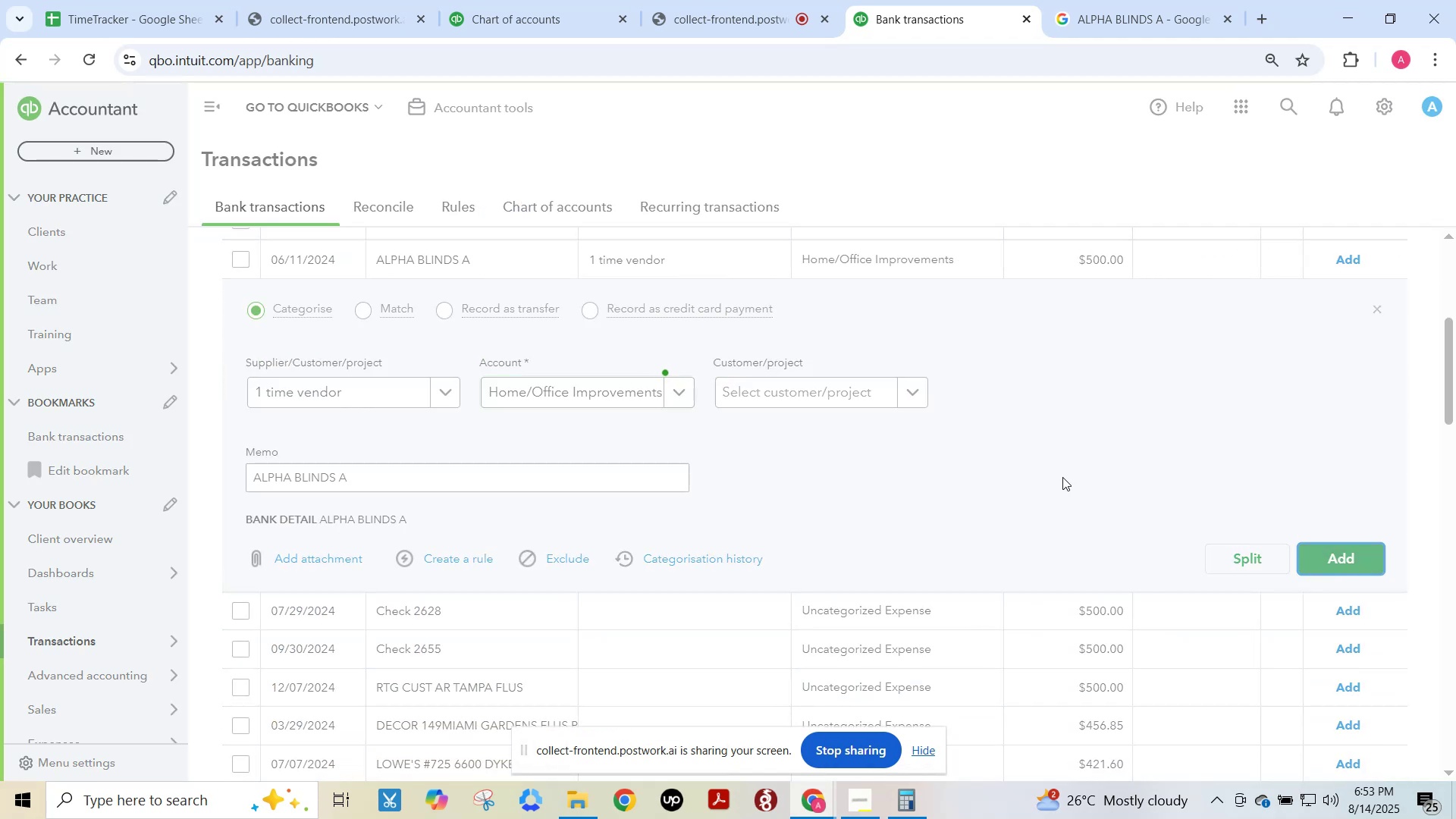 
left_click([737, 11])
 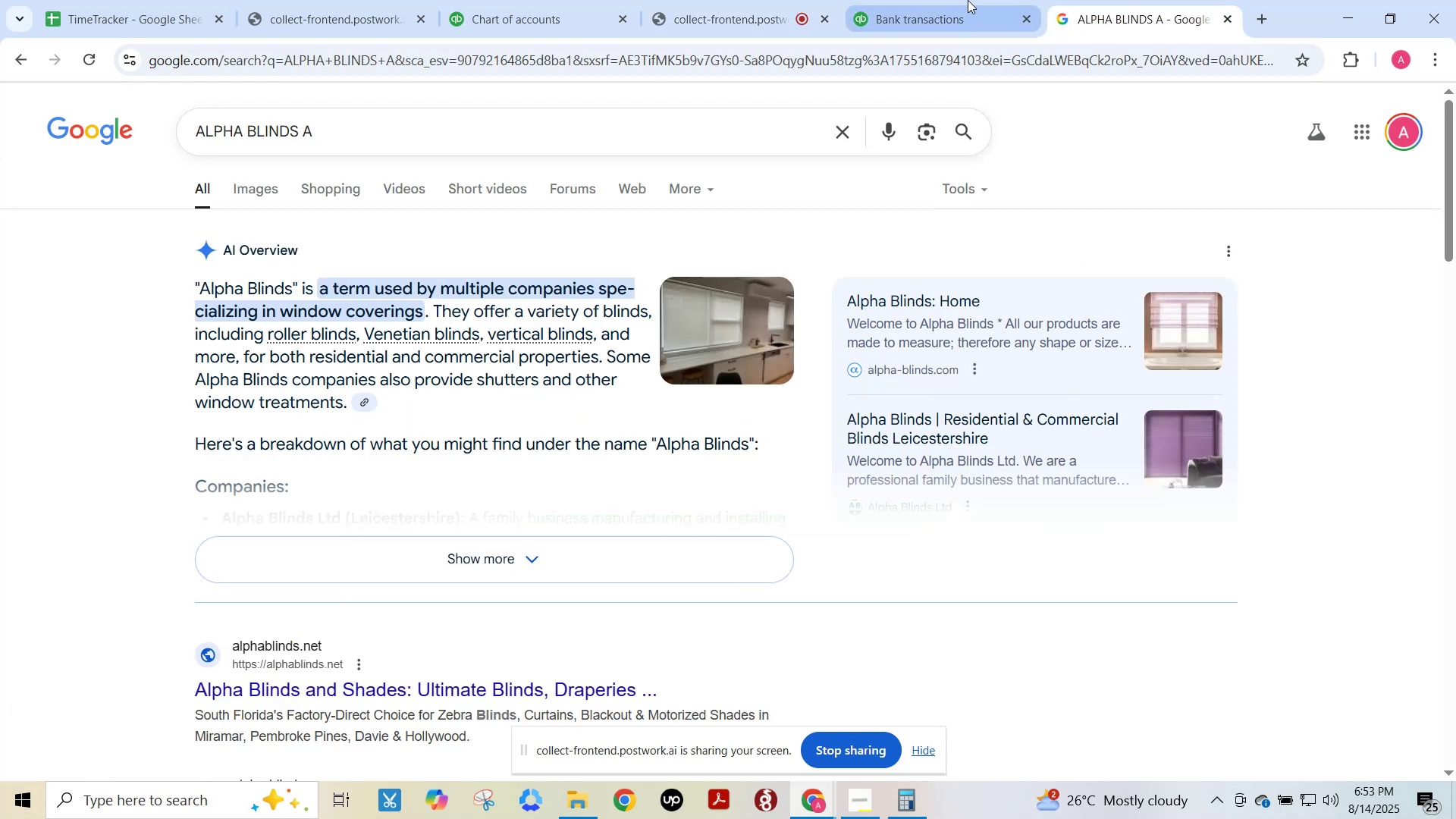 
wait(6.01)
 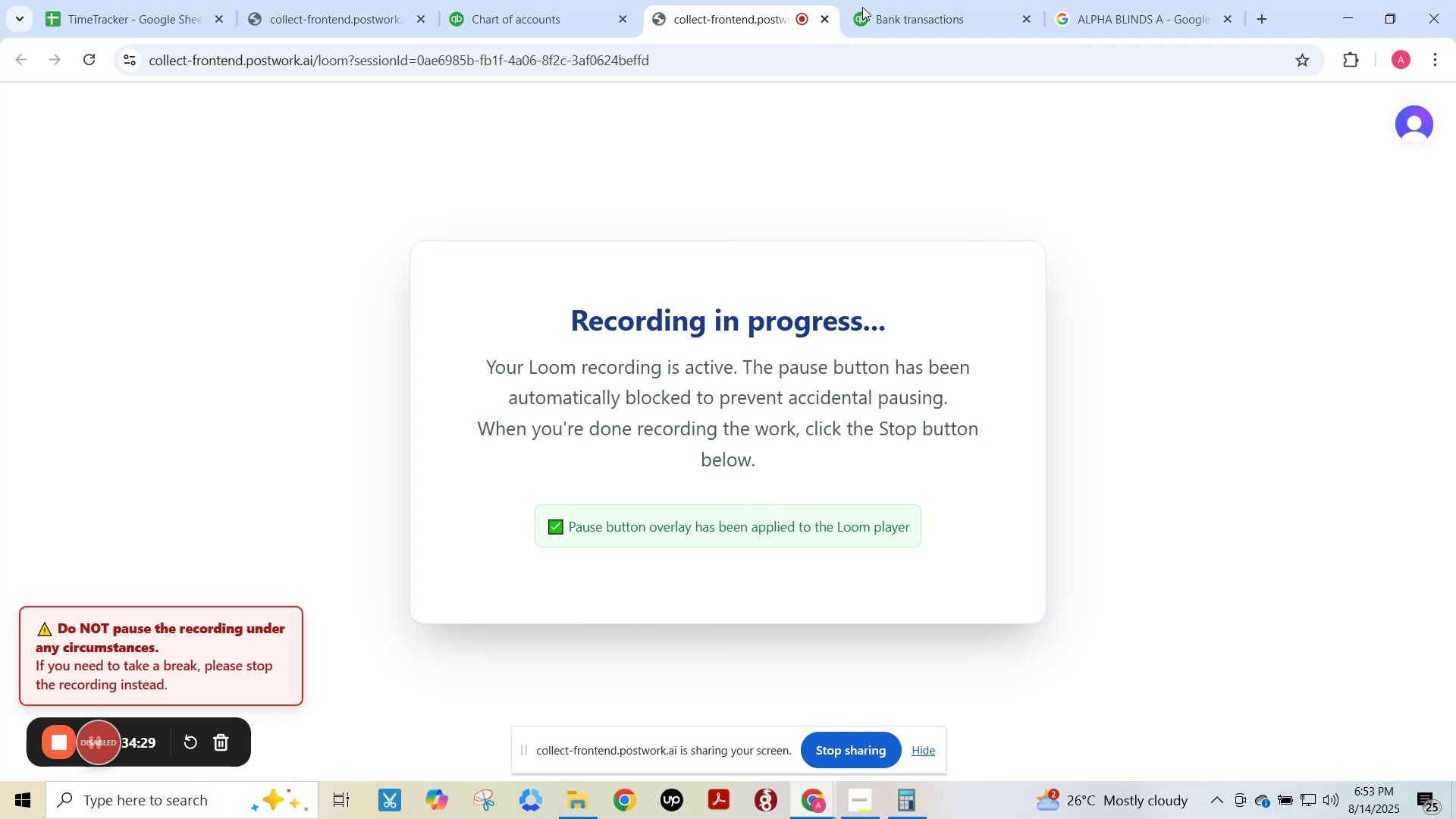 
key(Escape)
 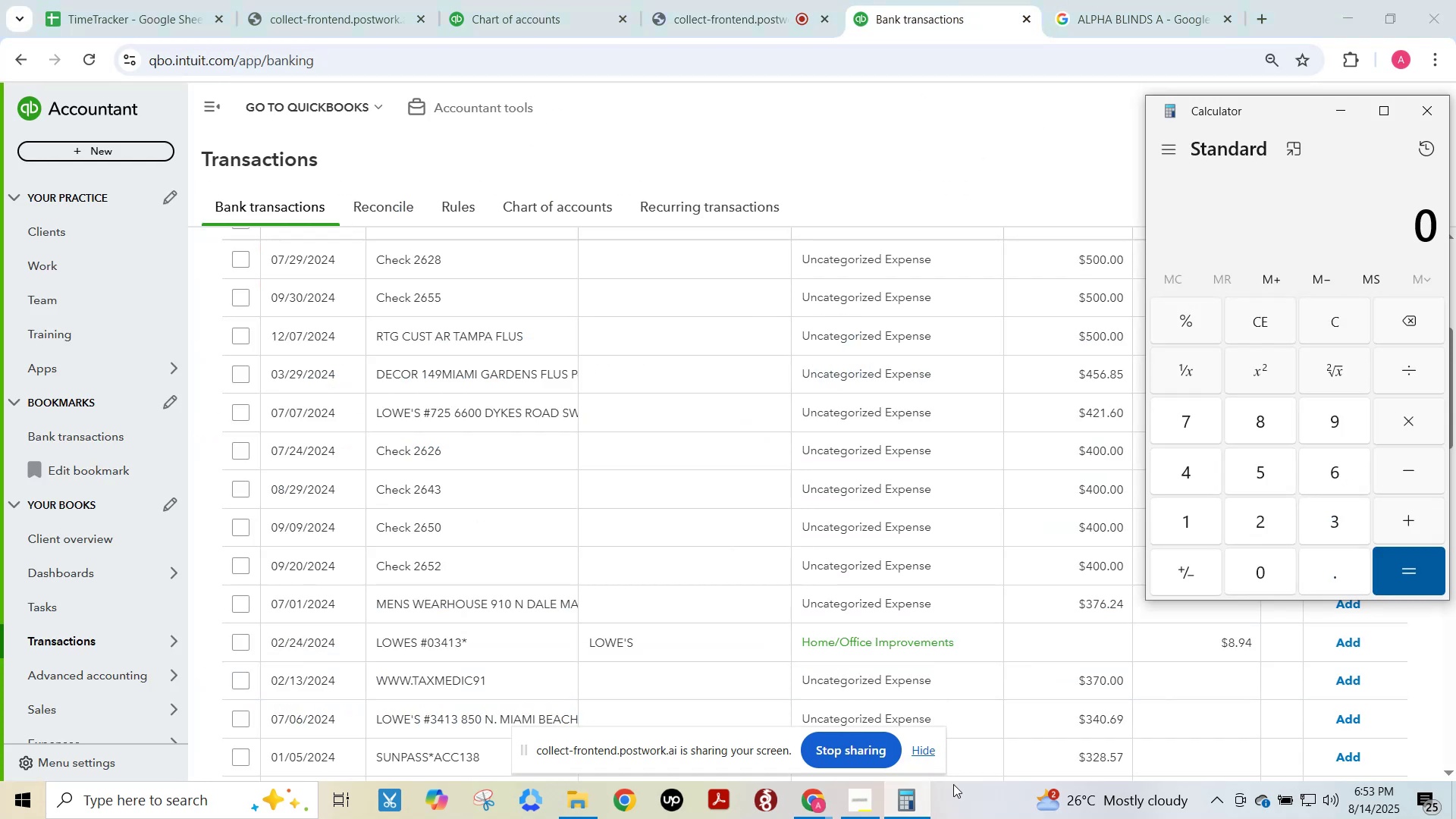 
key(Numpad3)
 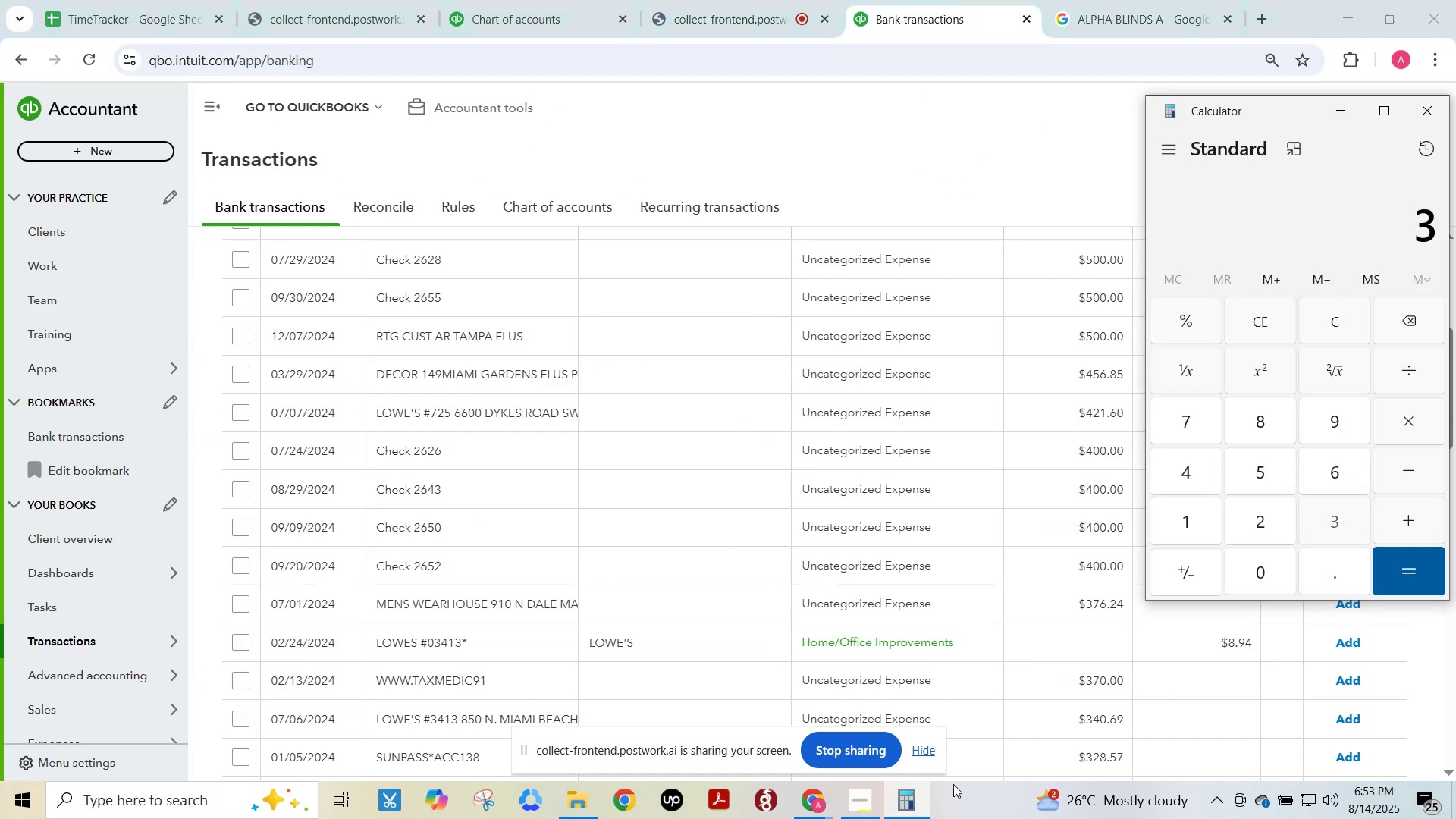 
key(Numpad4)
 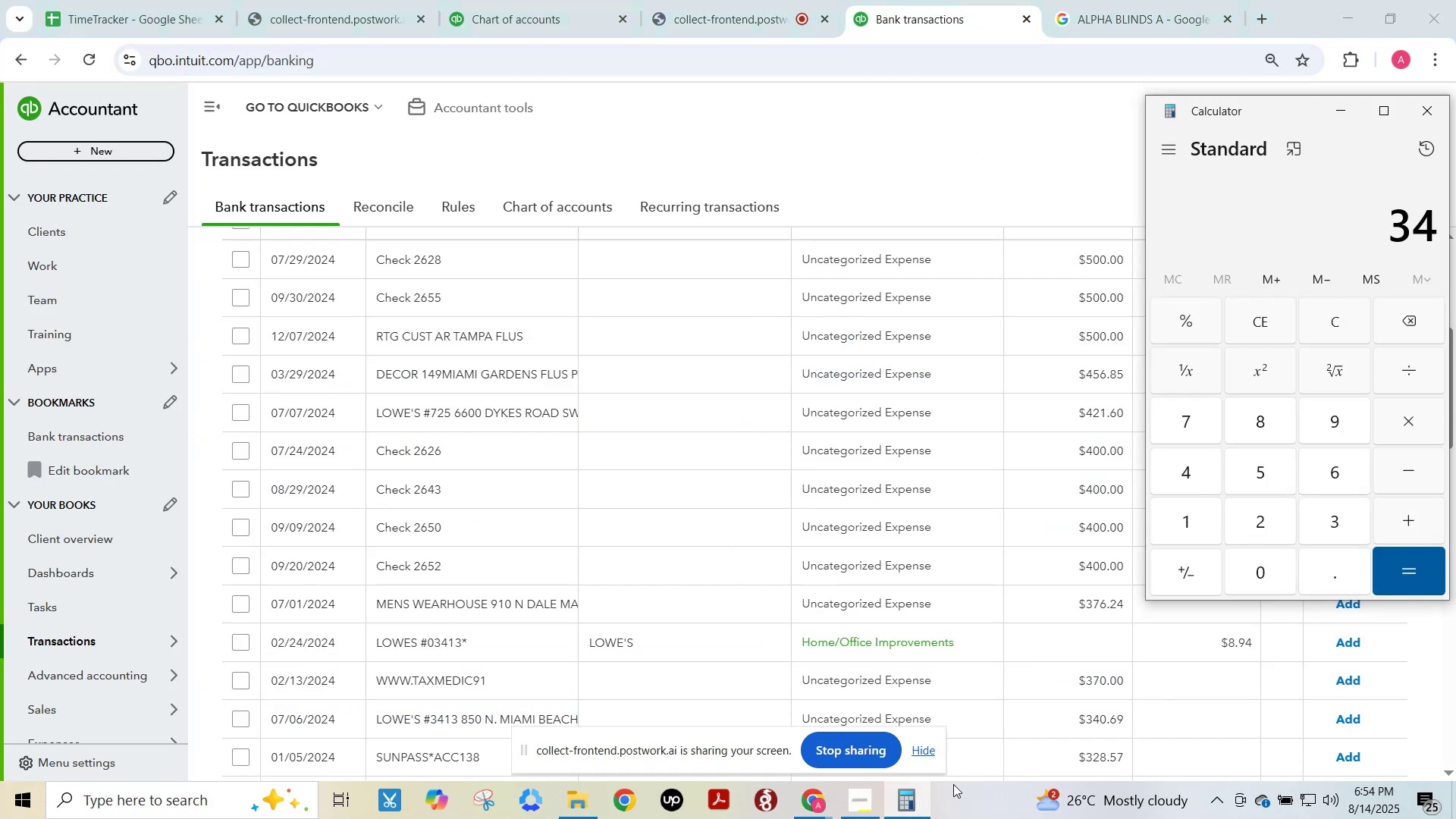 
key(NumpadDivide)
 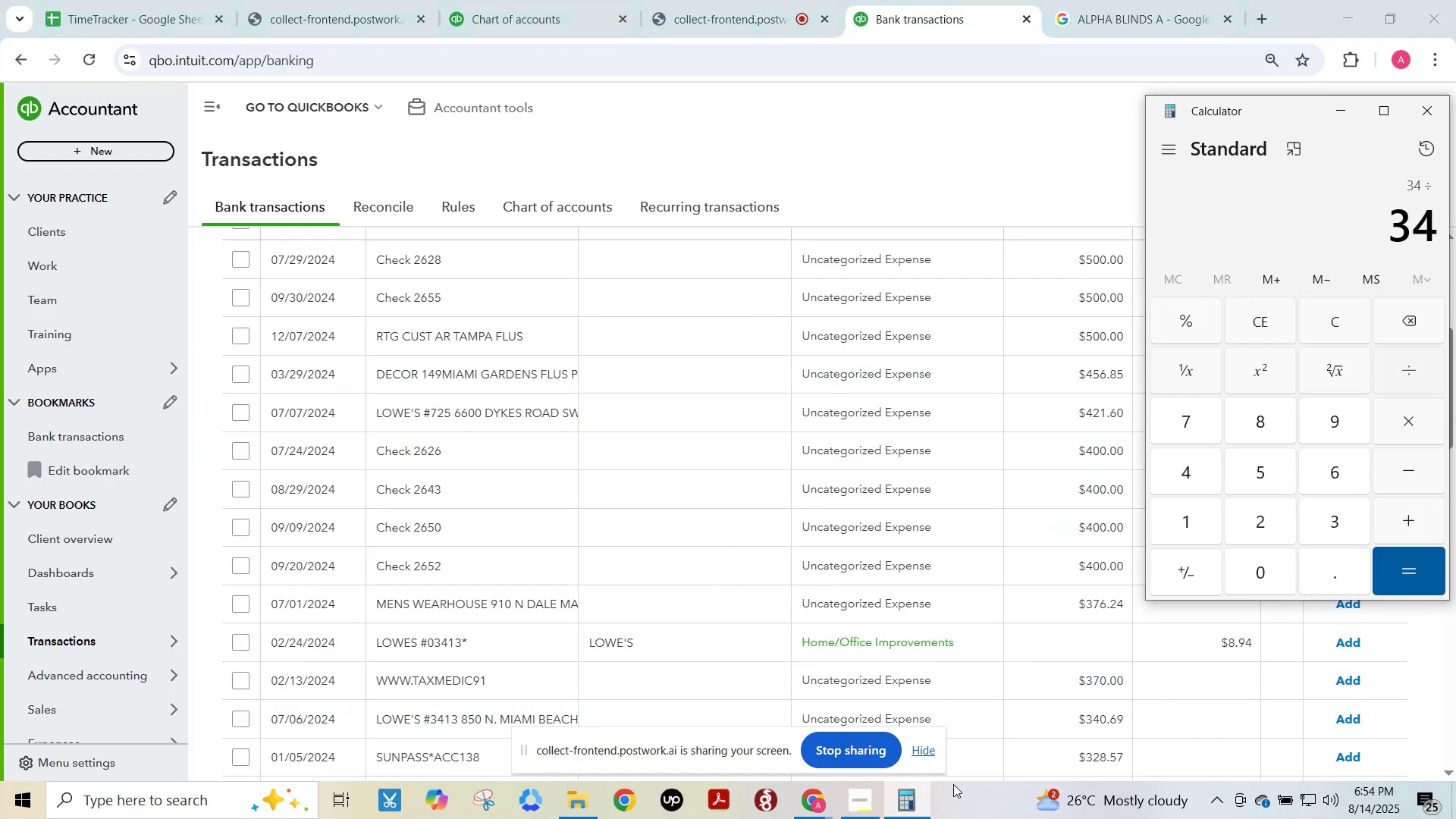 
key(Numpad6)
 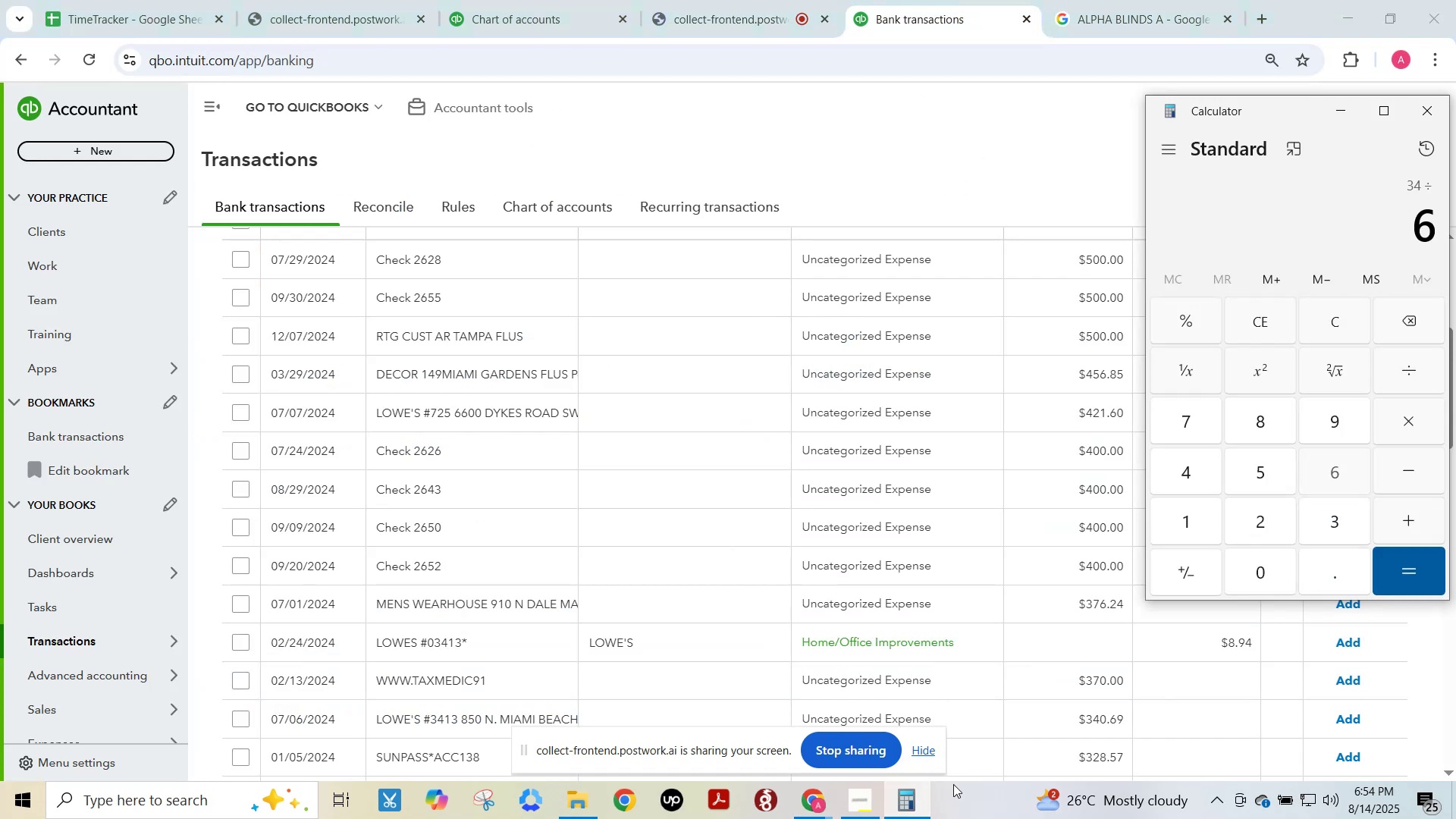 
key(Numpad0)
 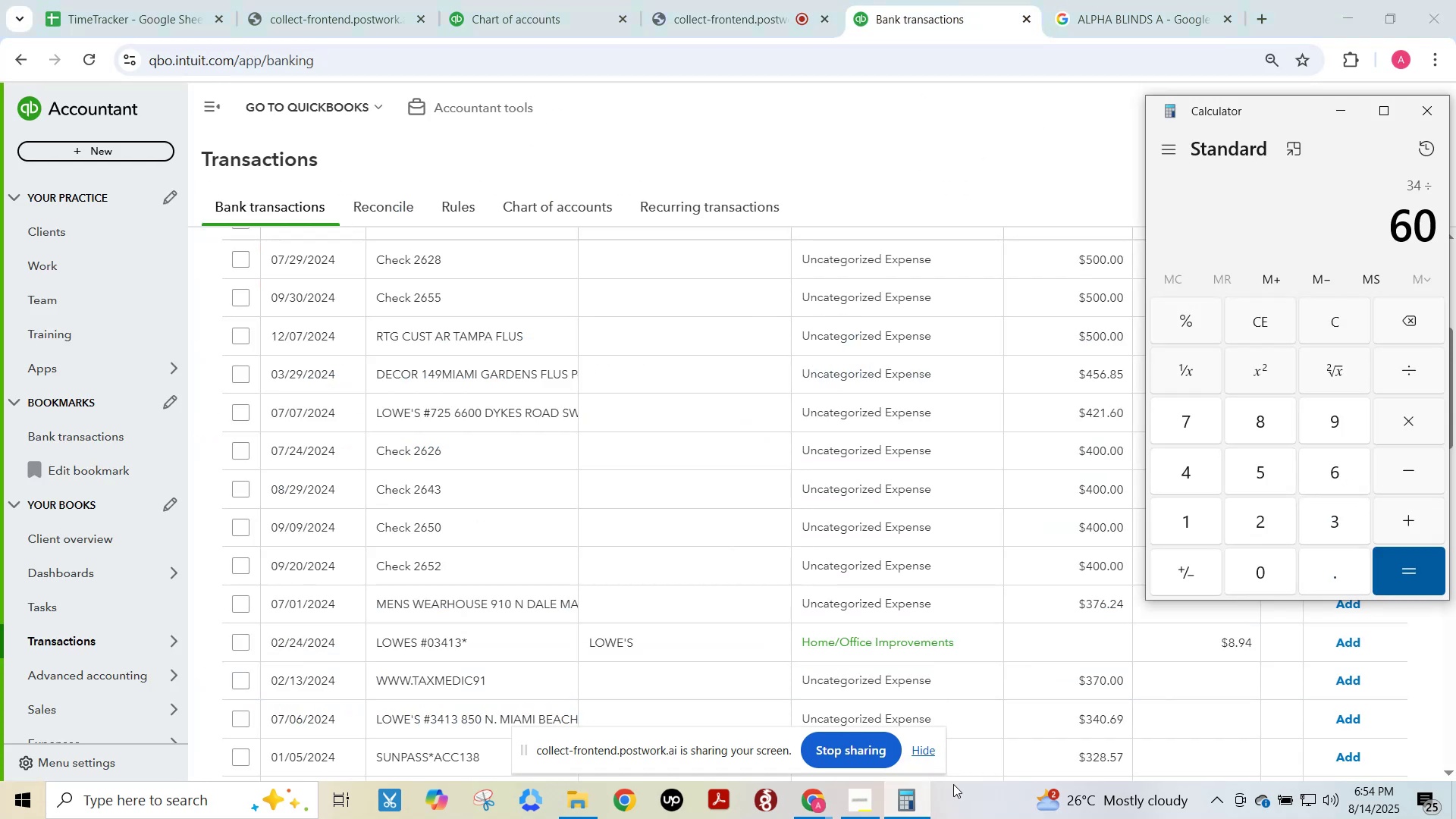 